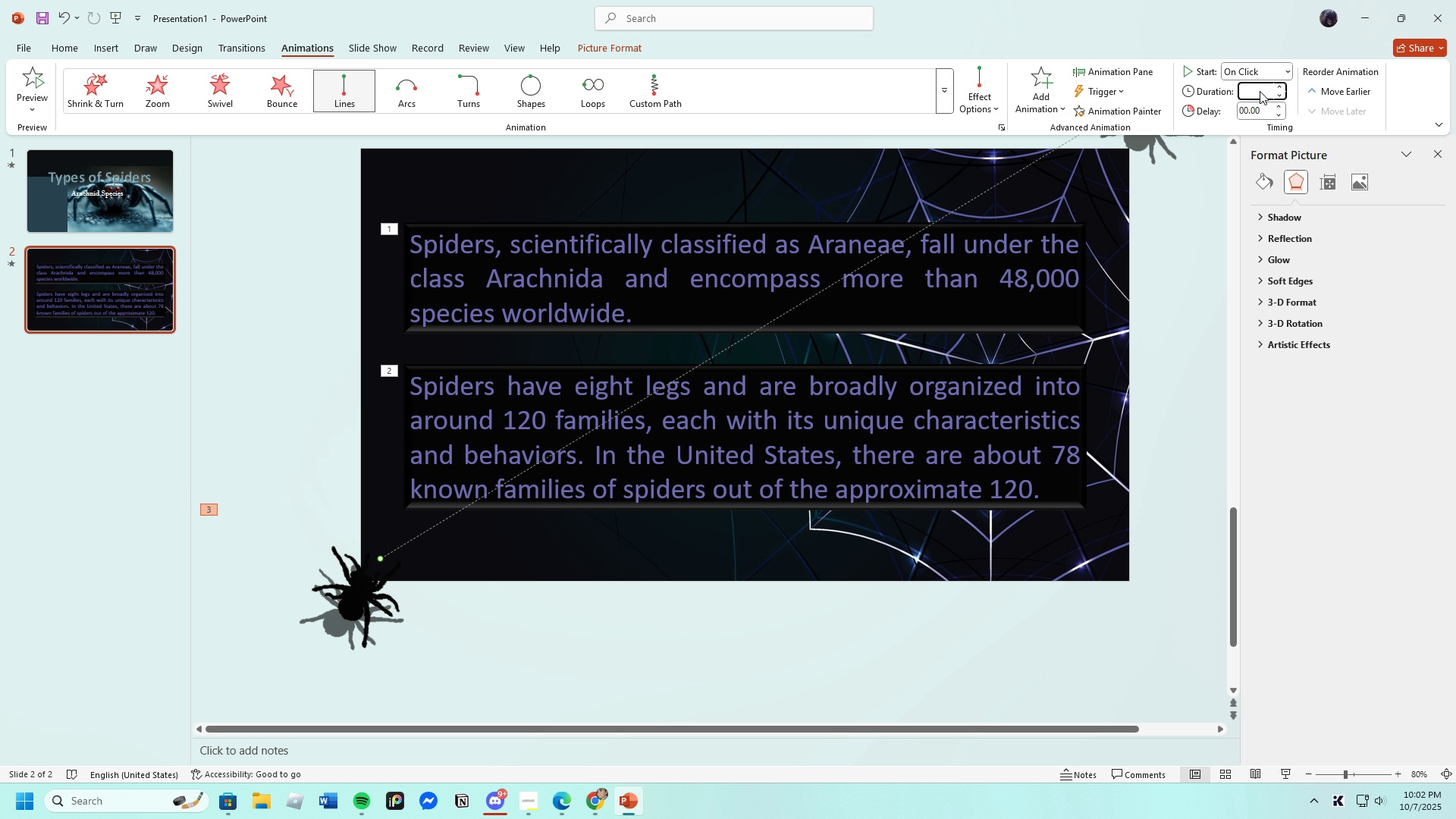 
key(7)
 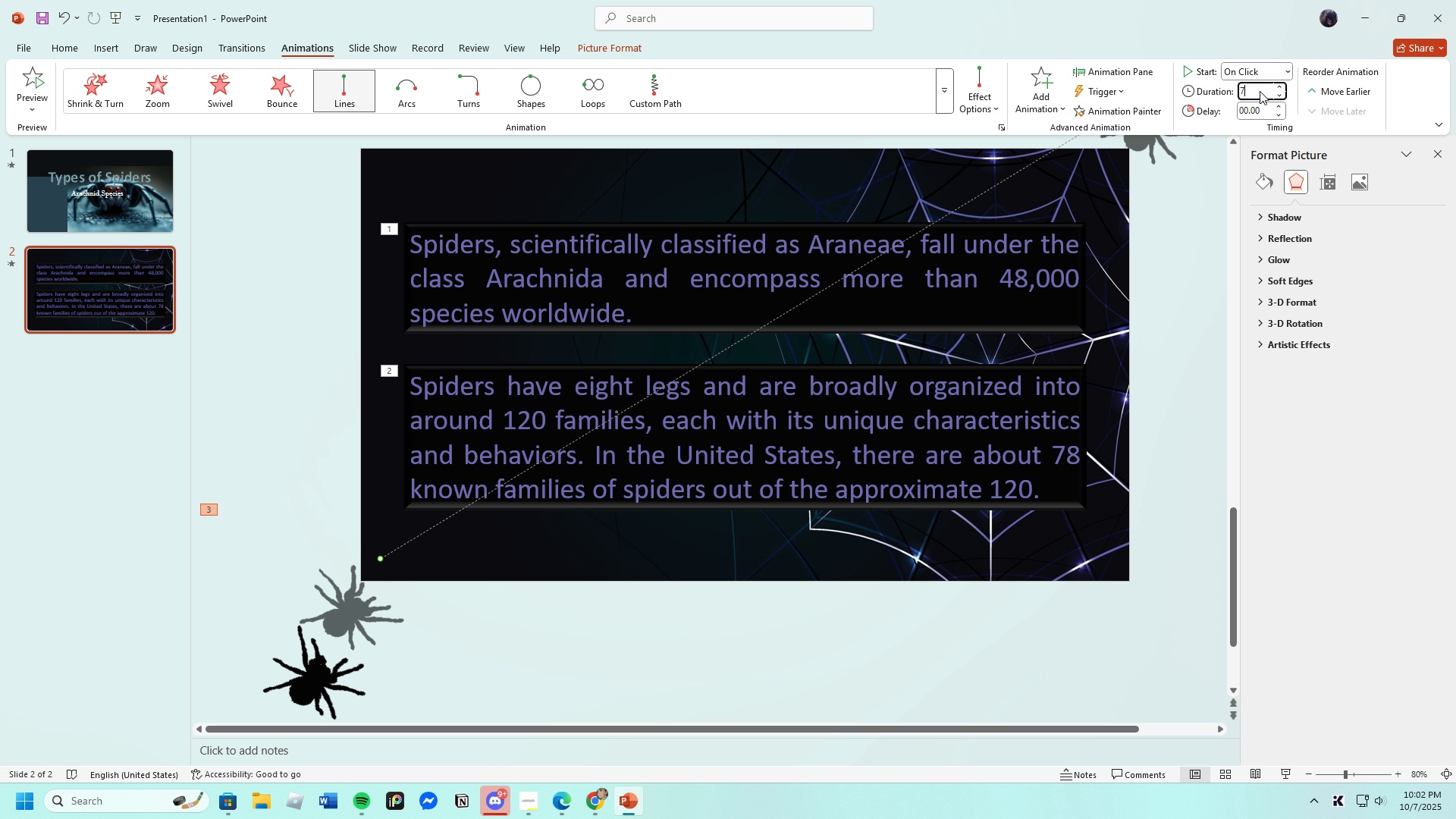 
key(Enter)
 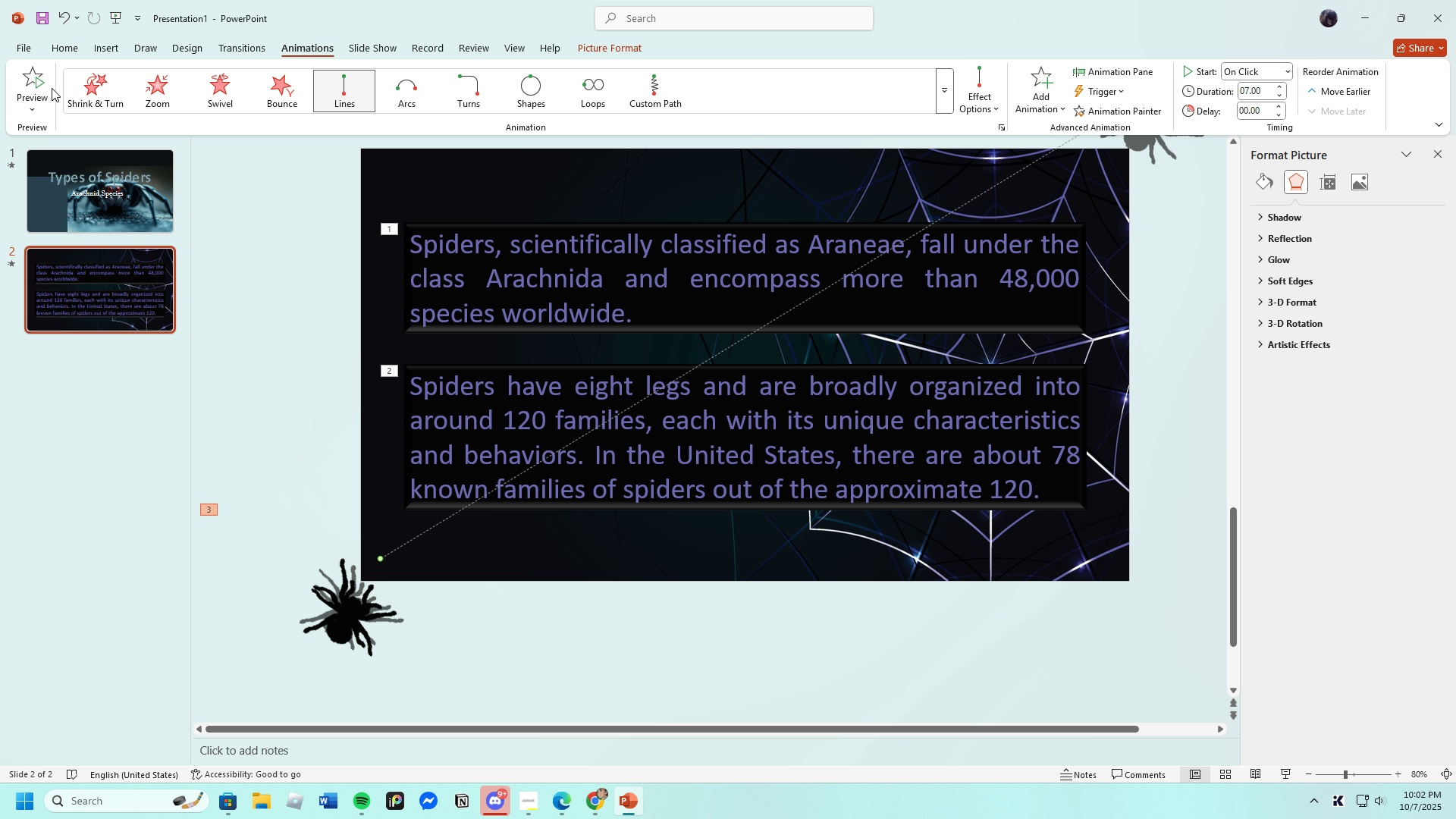 
left_click([39, 83])
 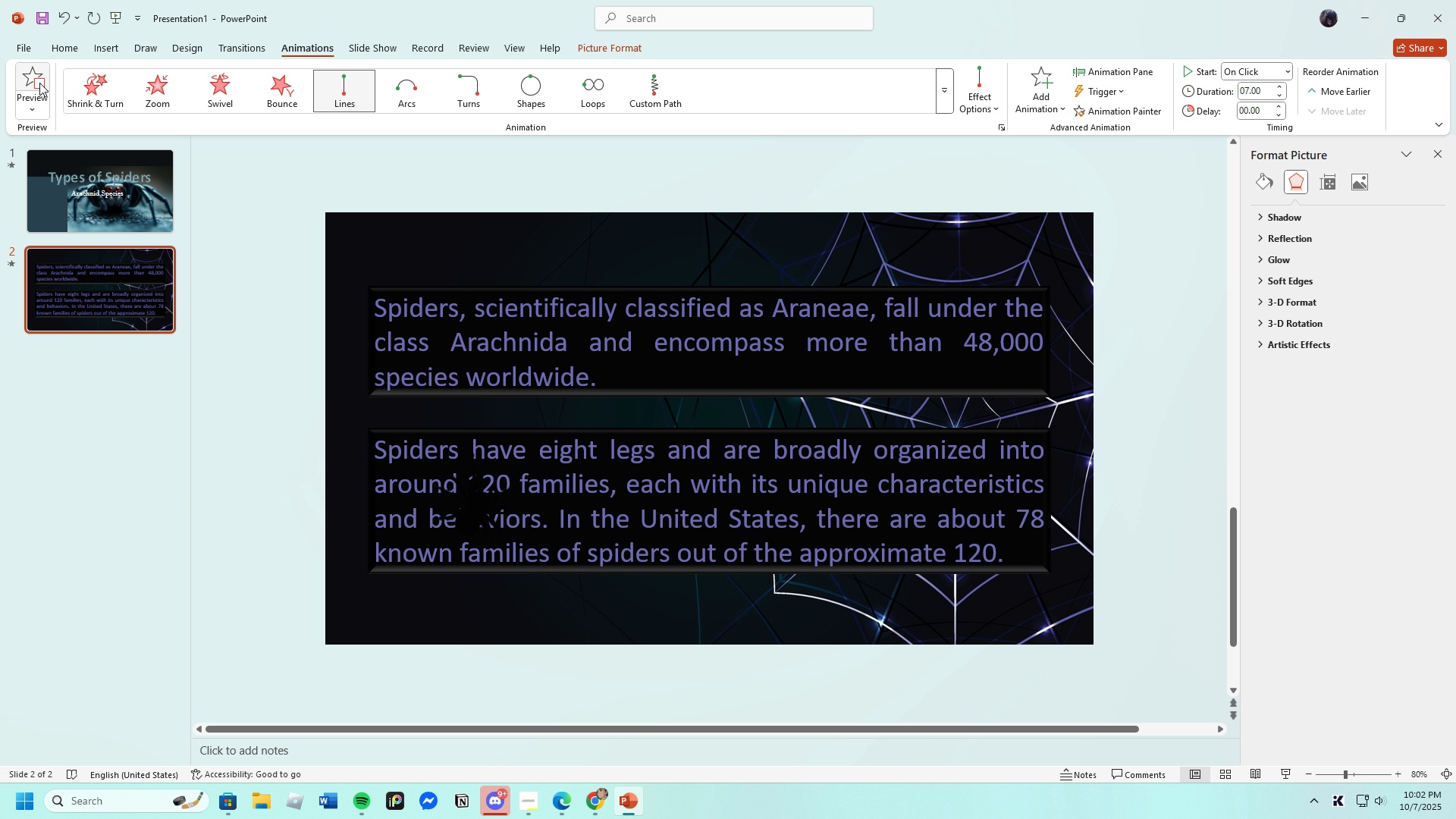 
wait(8.17)
 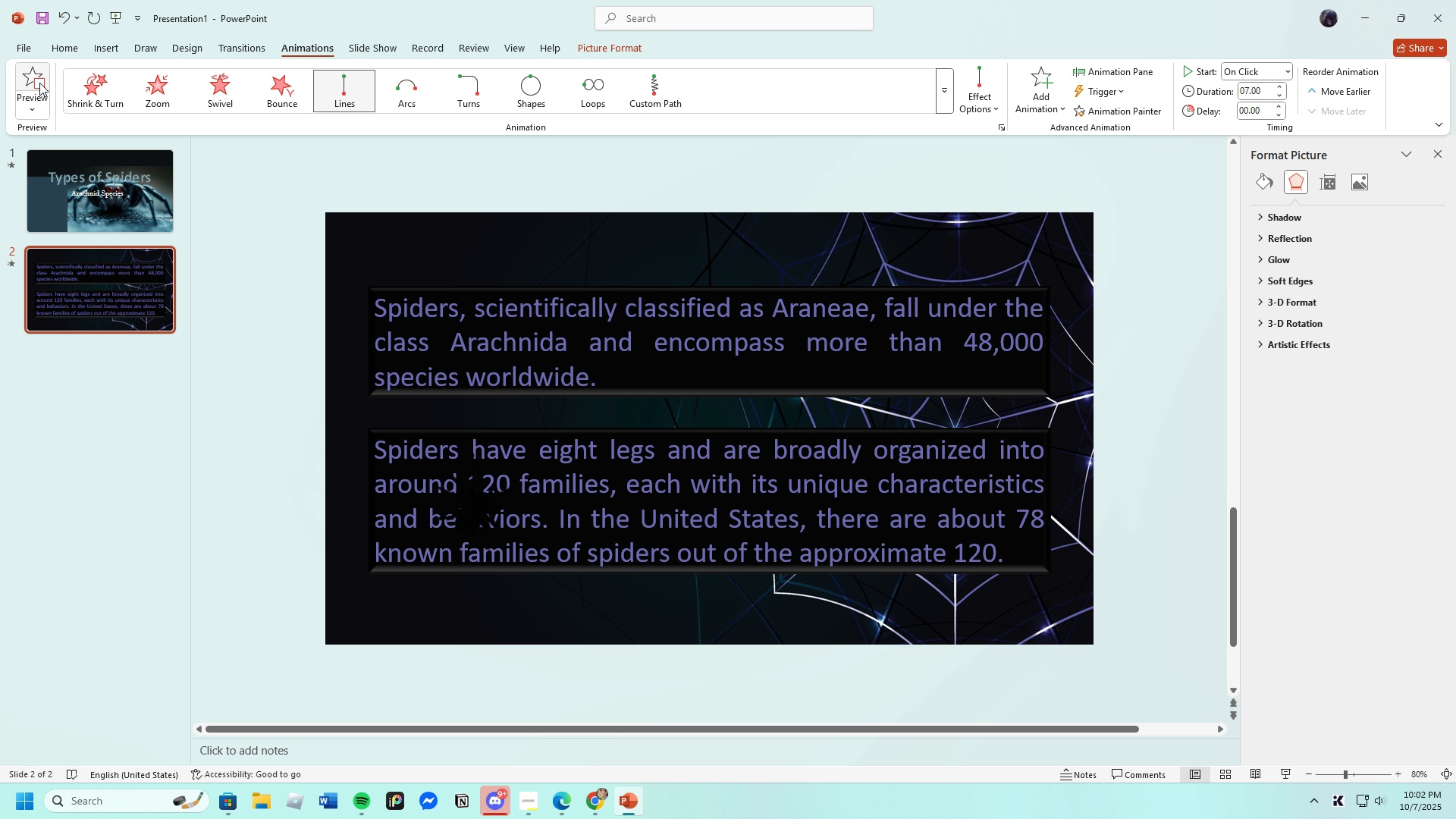 
left_click([1286, 773])
 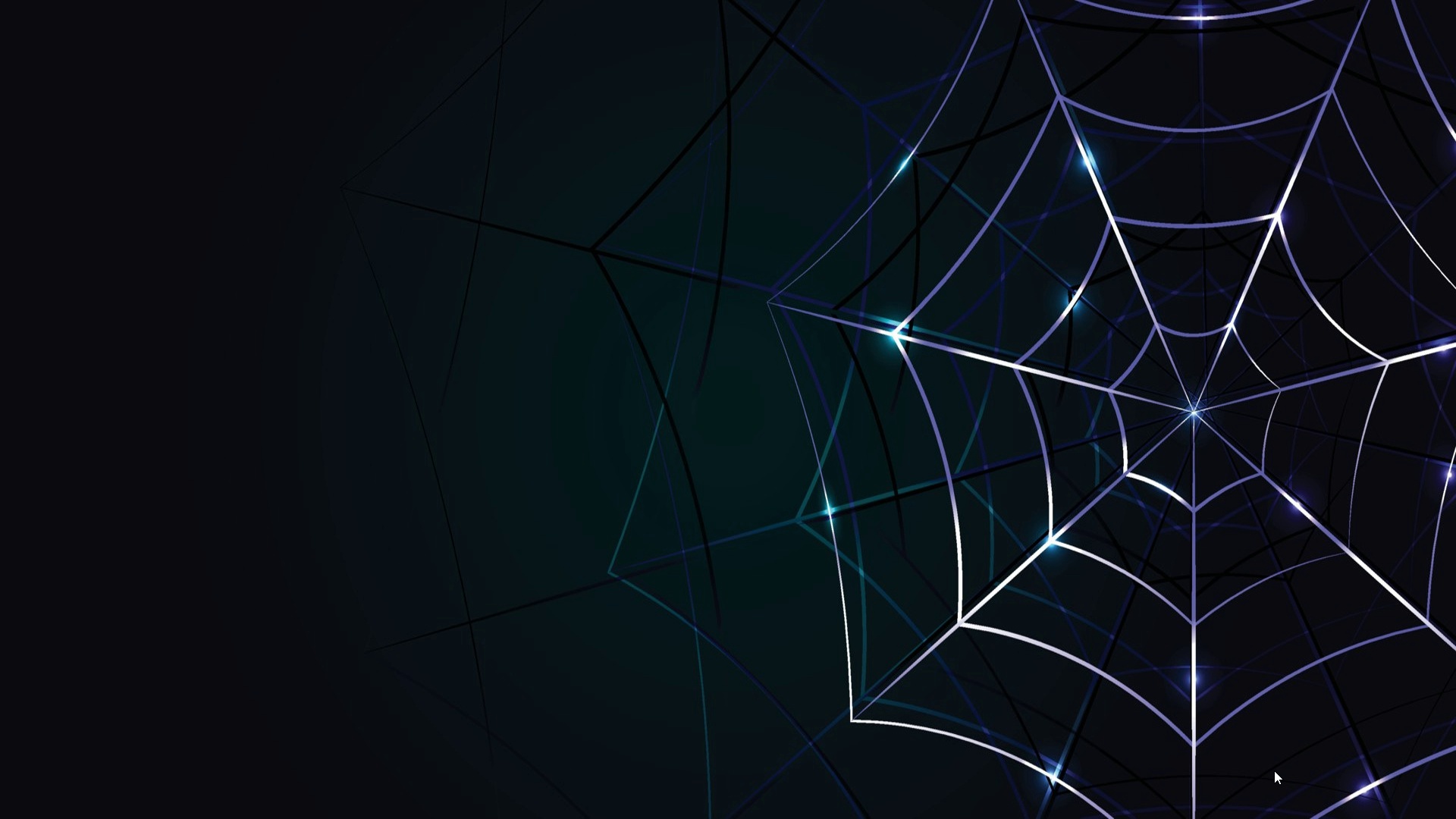 
key(ArrowRight)
 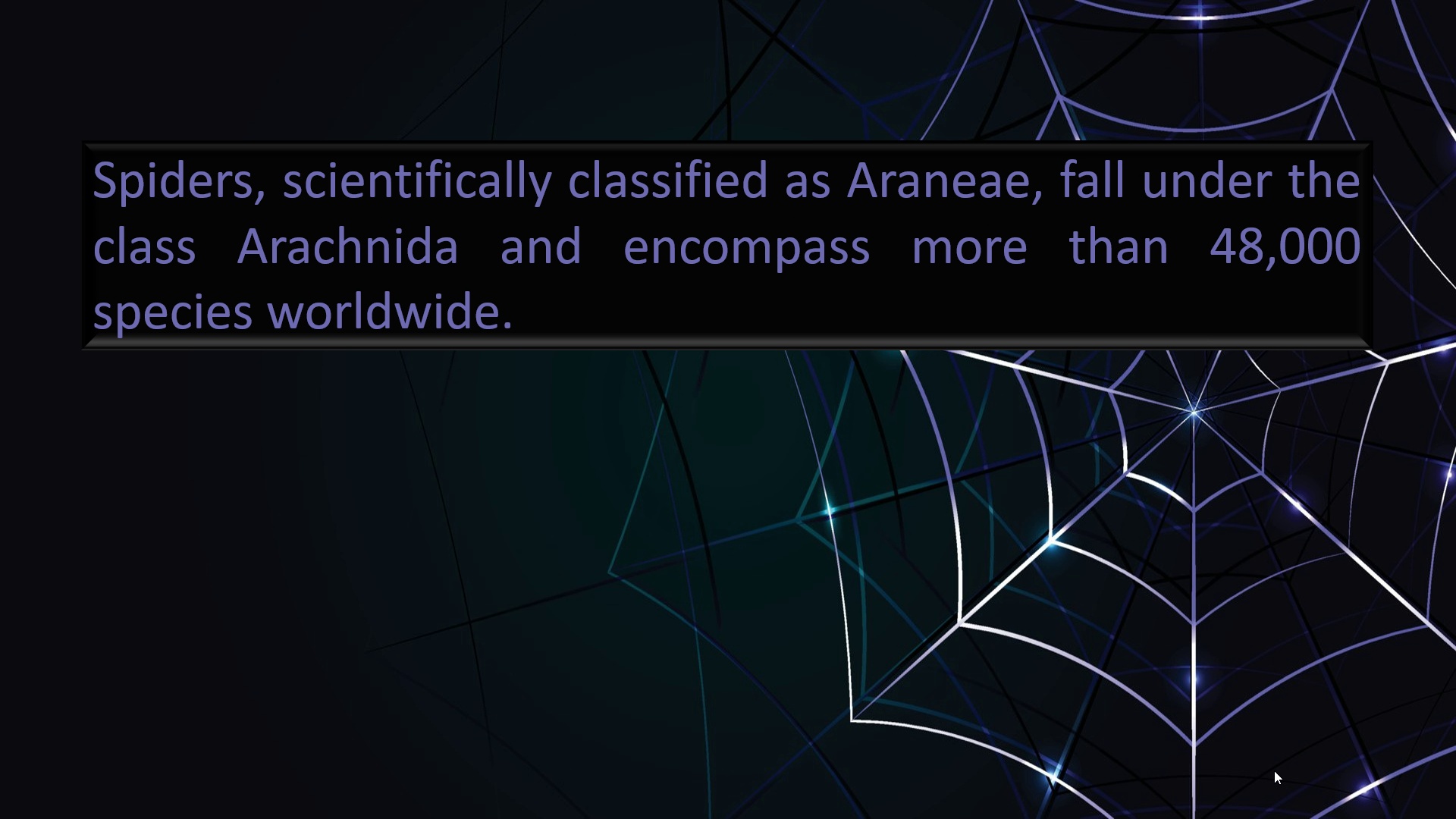 
key(ArrowRight)
 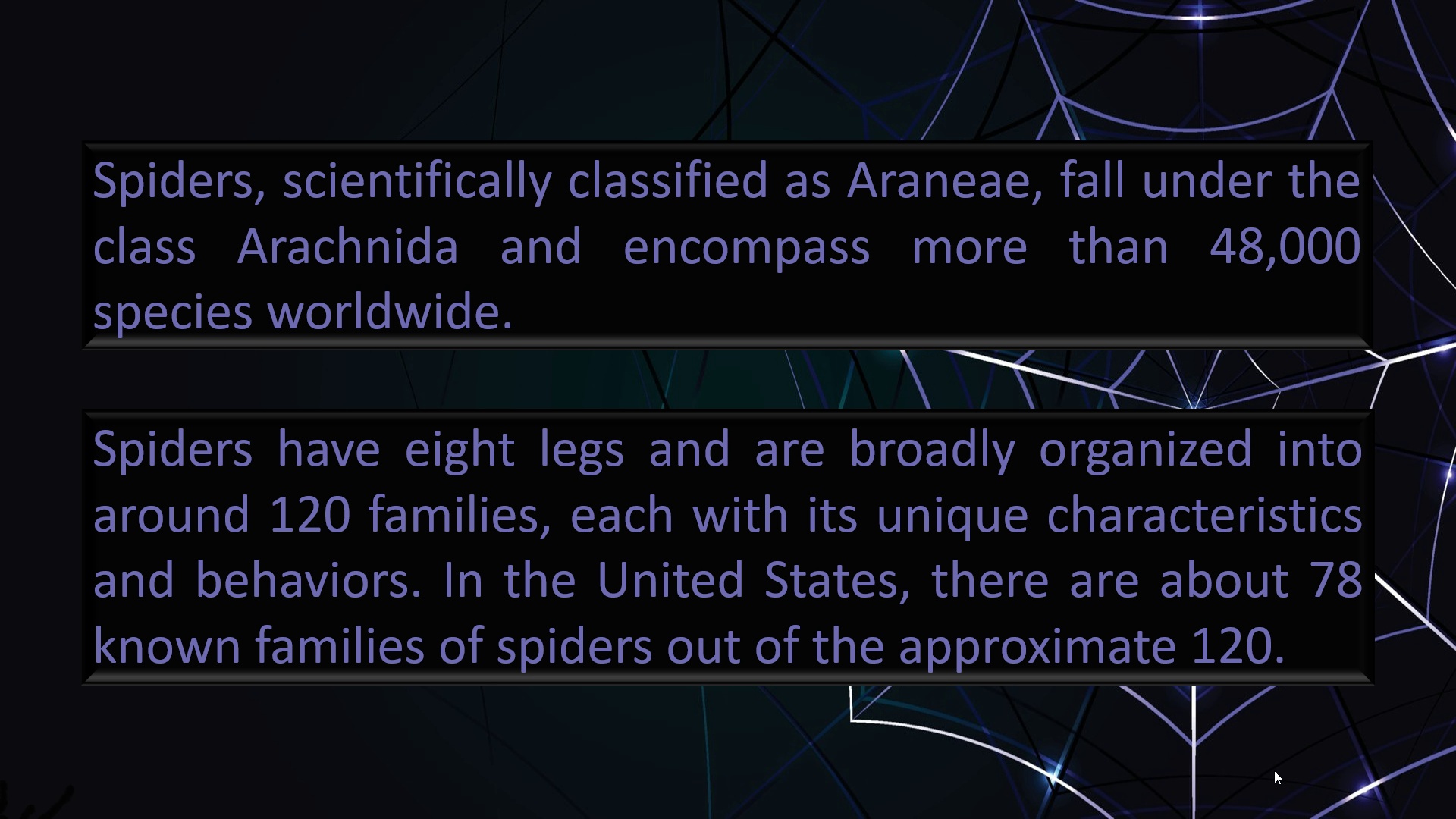 
key(ArrowRight)
 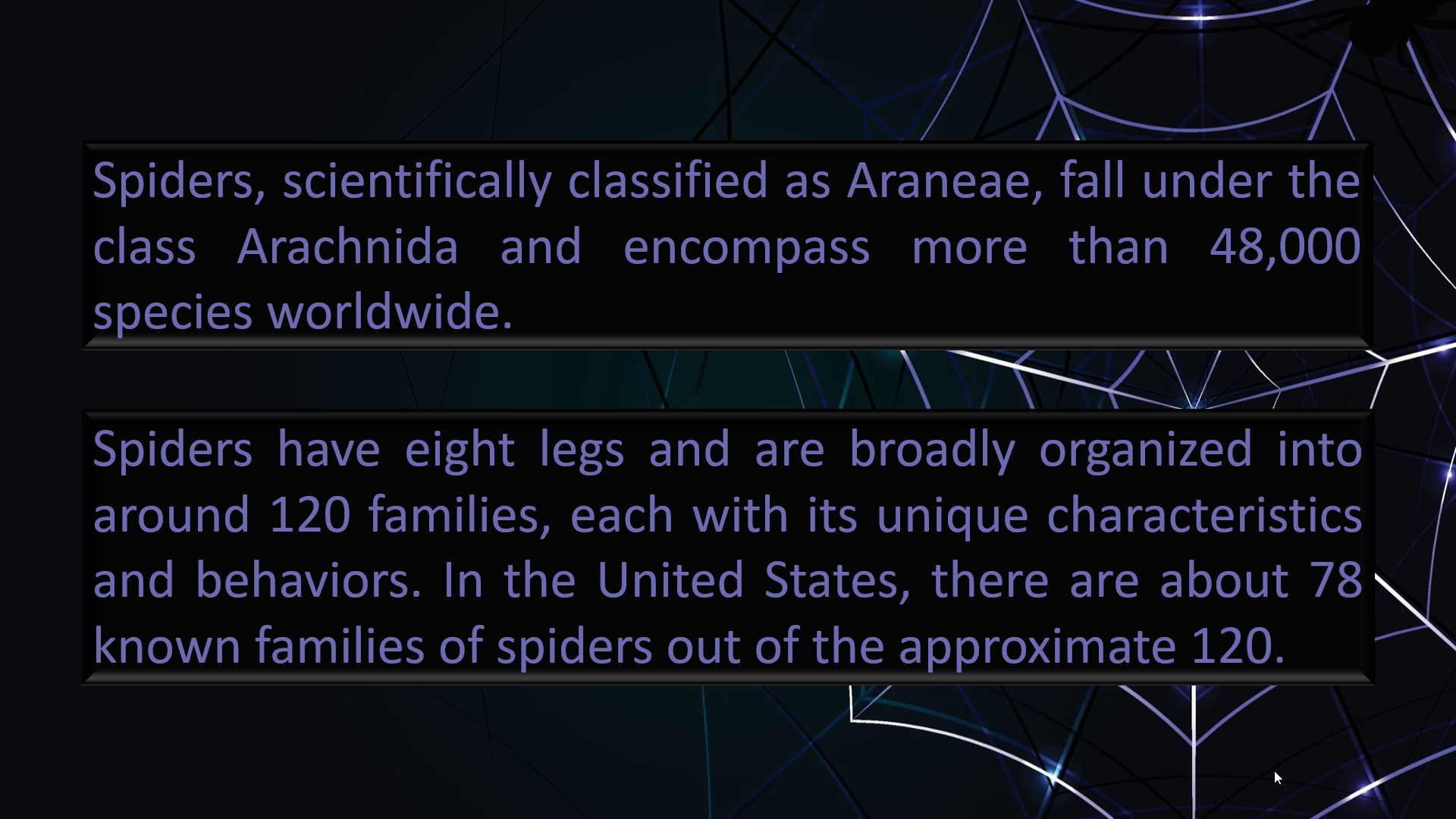 
wait(7.21)
 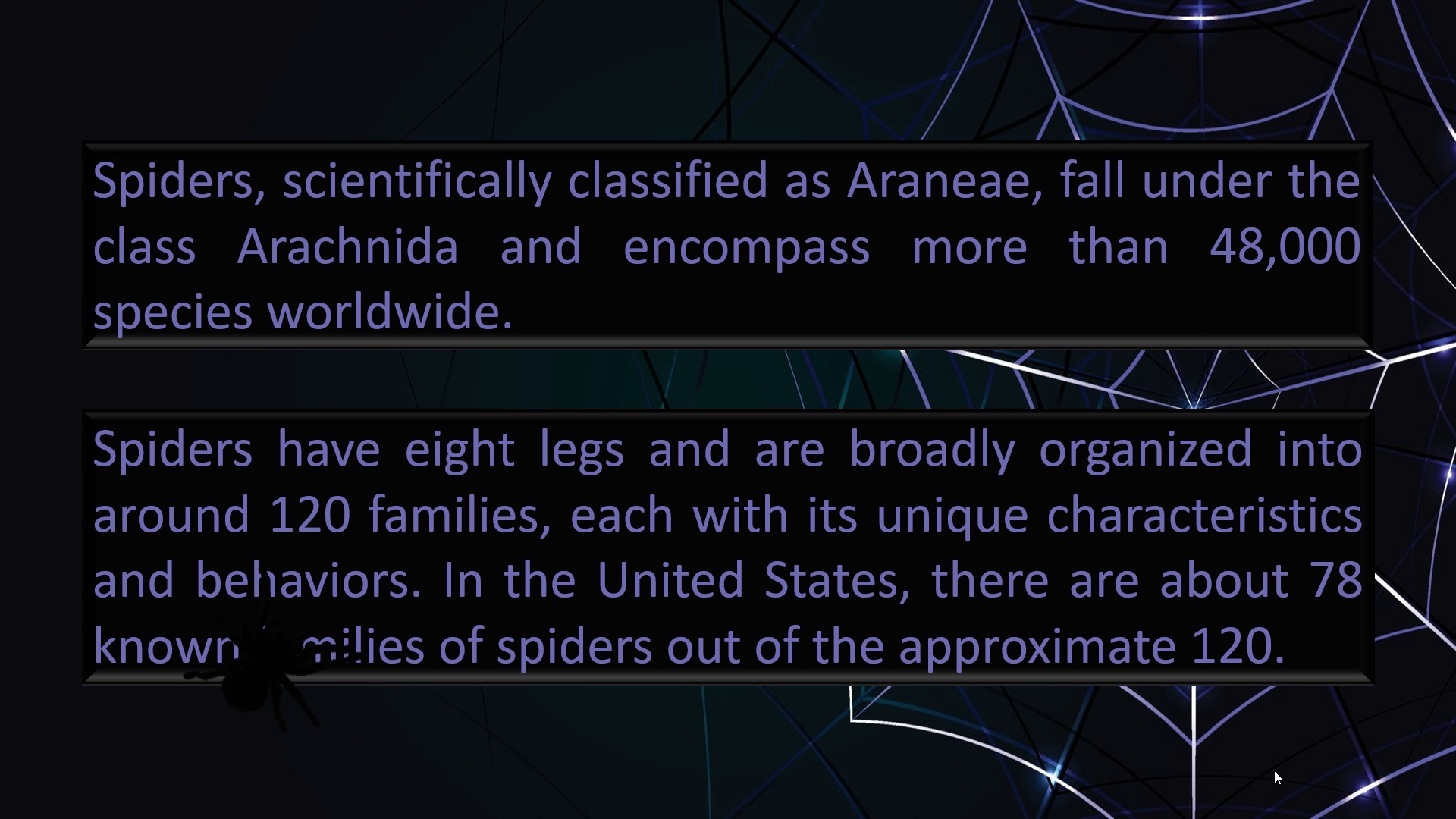 
key(ArrowRight)
 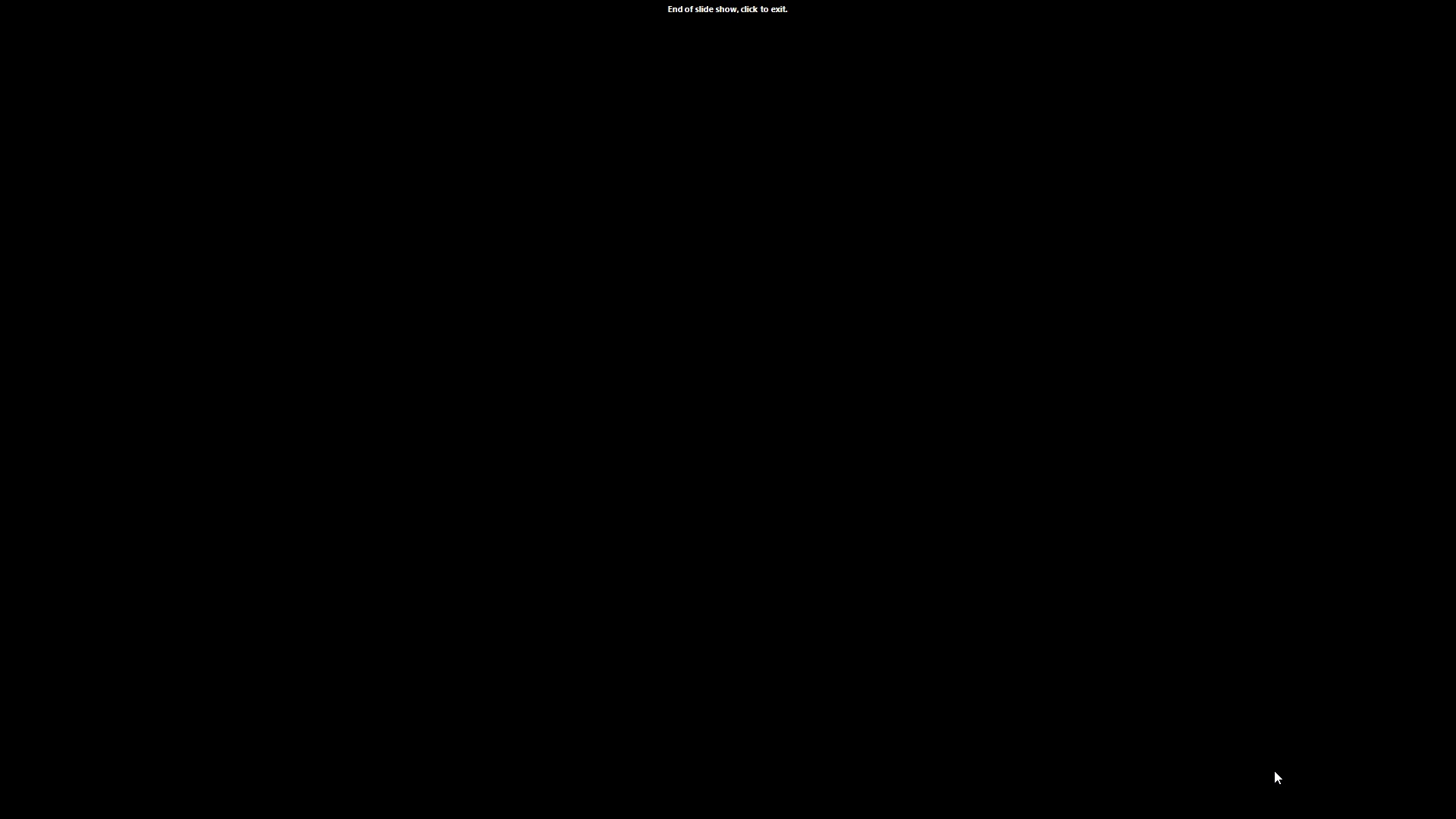 
key(ArrowRight)
 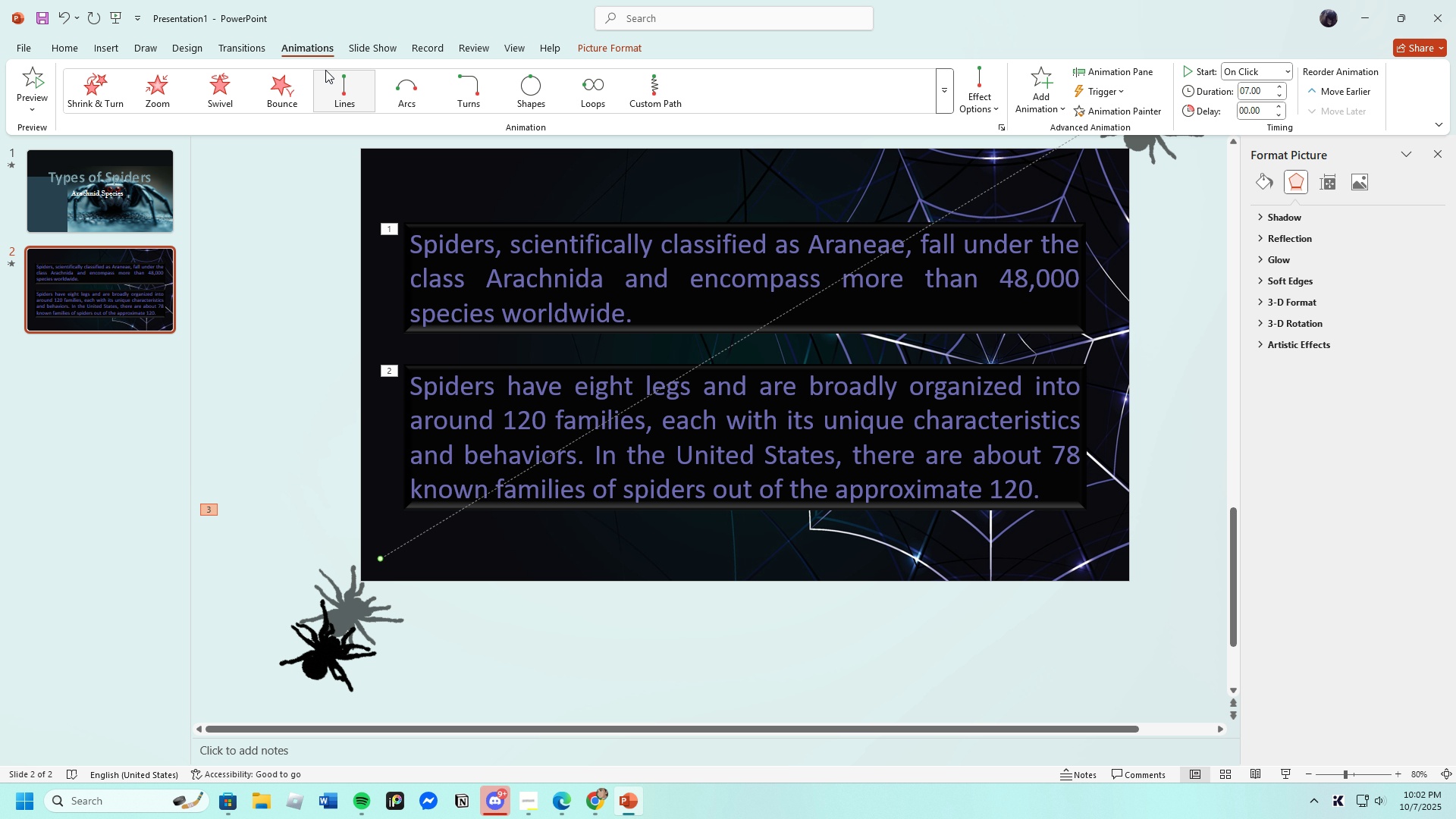 
left_click([250, 46])
 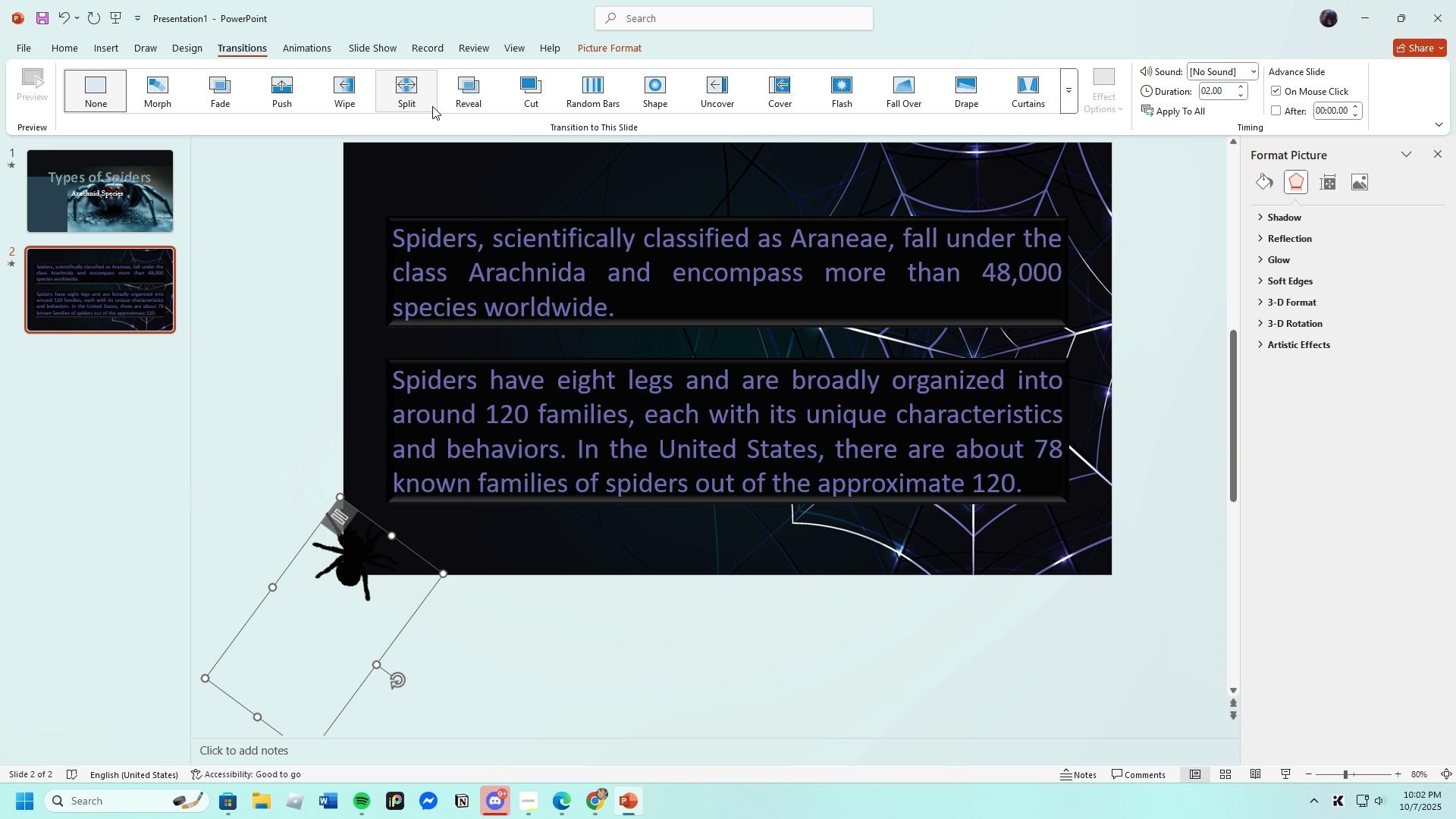 
left_click([416, 93])
 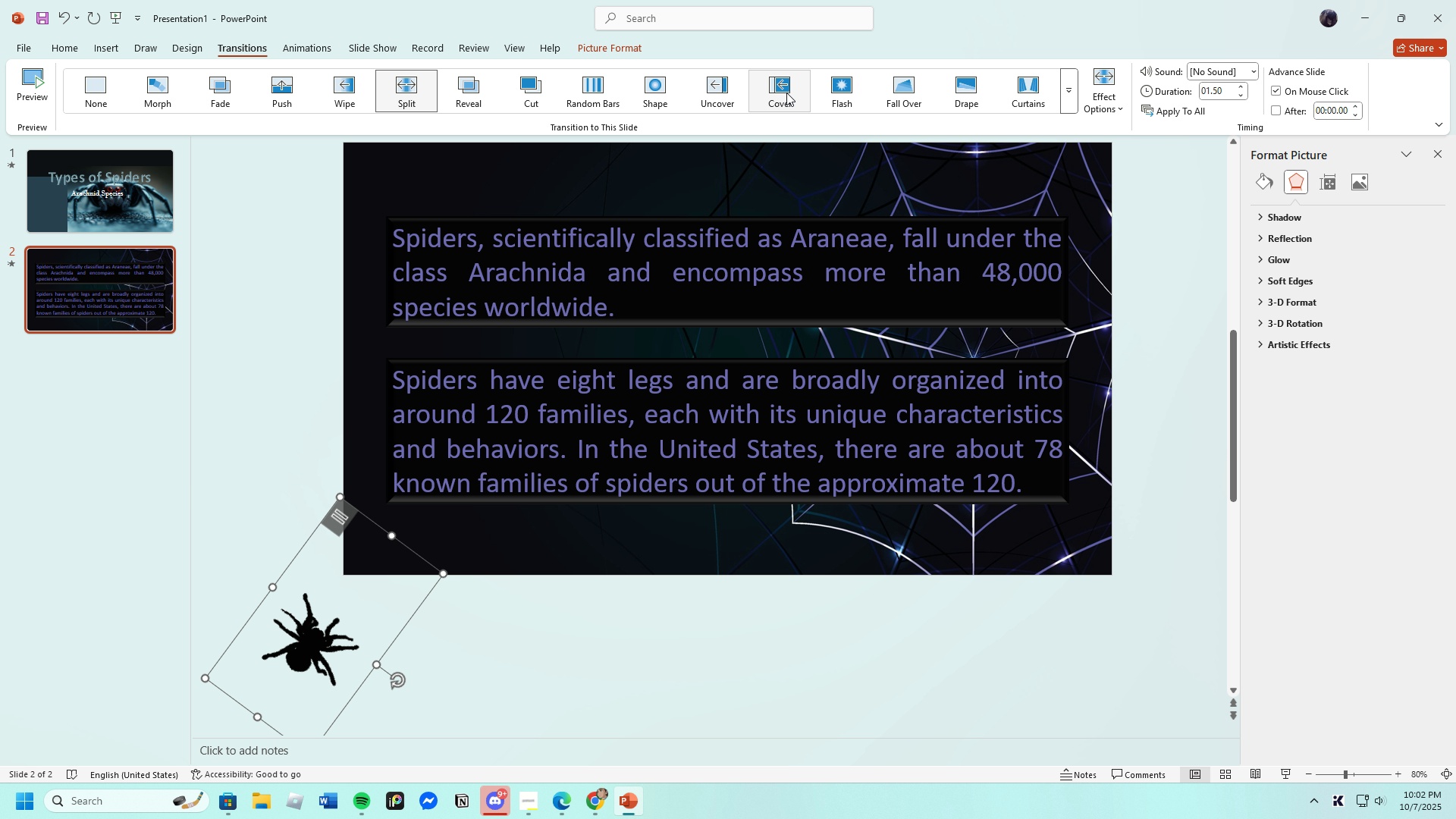 
wait(7.13)
 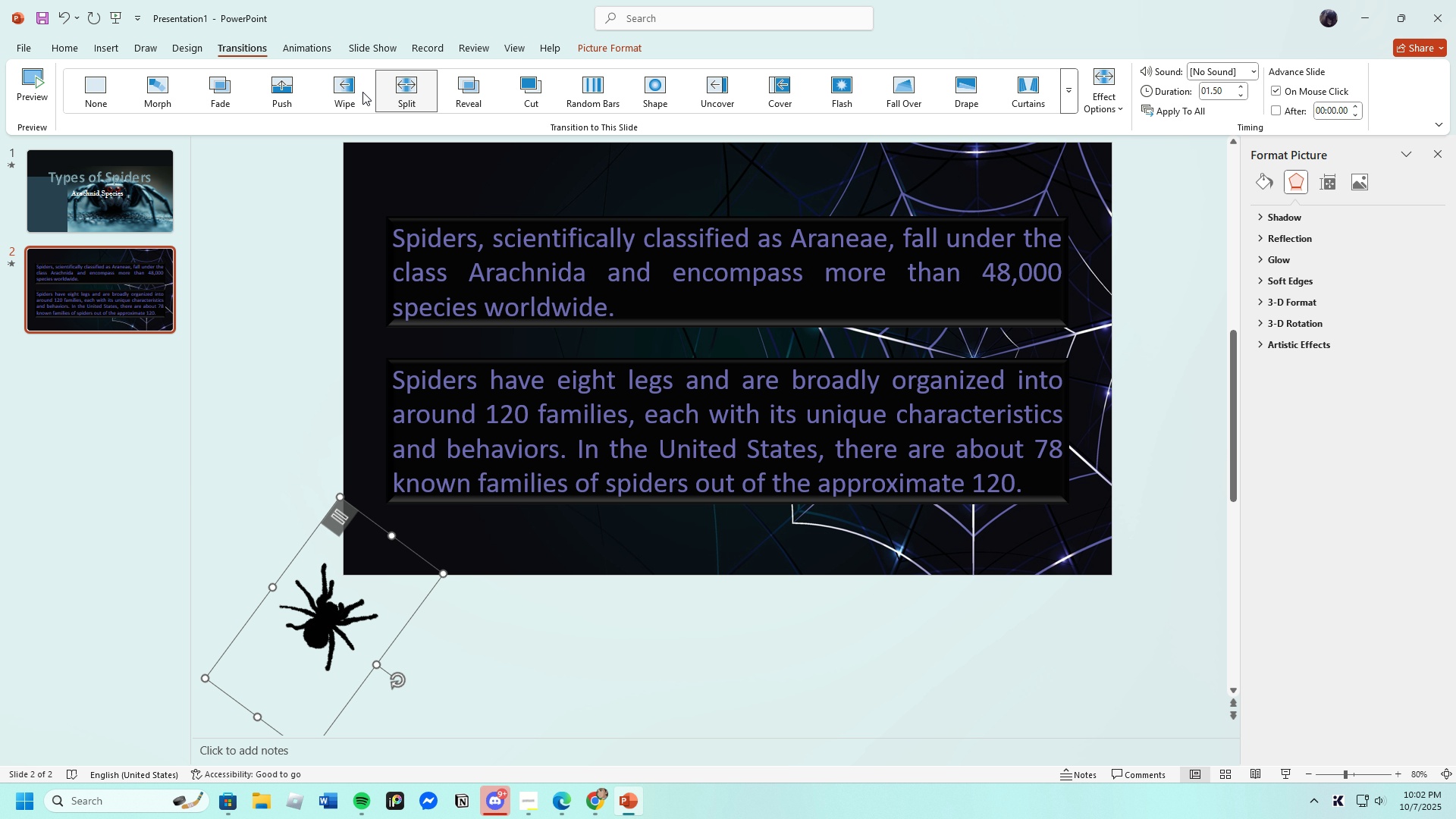 
left_click([720, 93])
 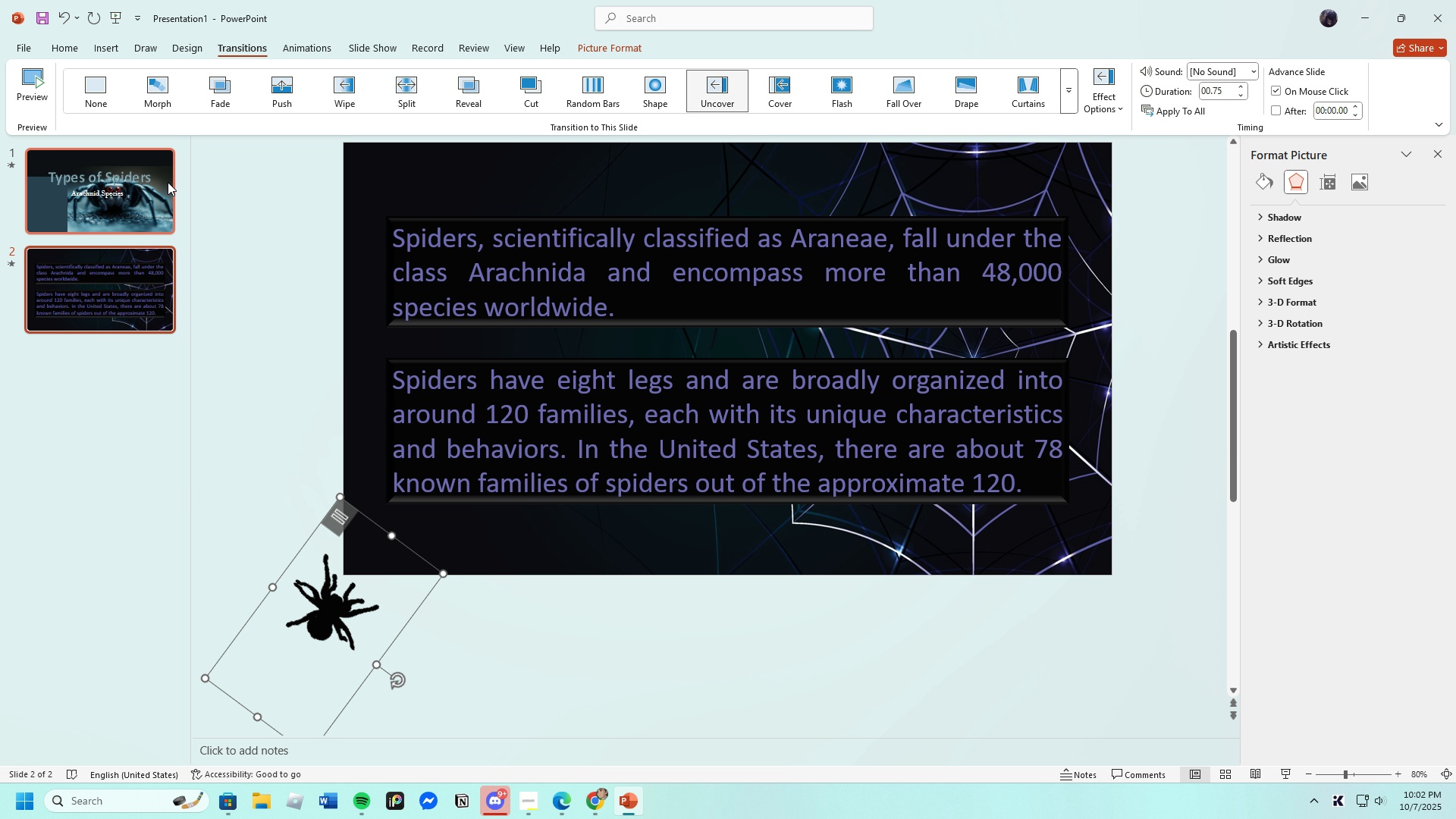 
left_click([151, 161])
 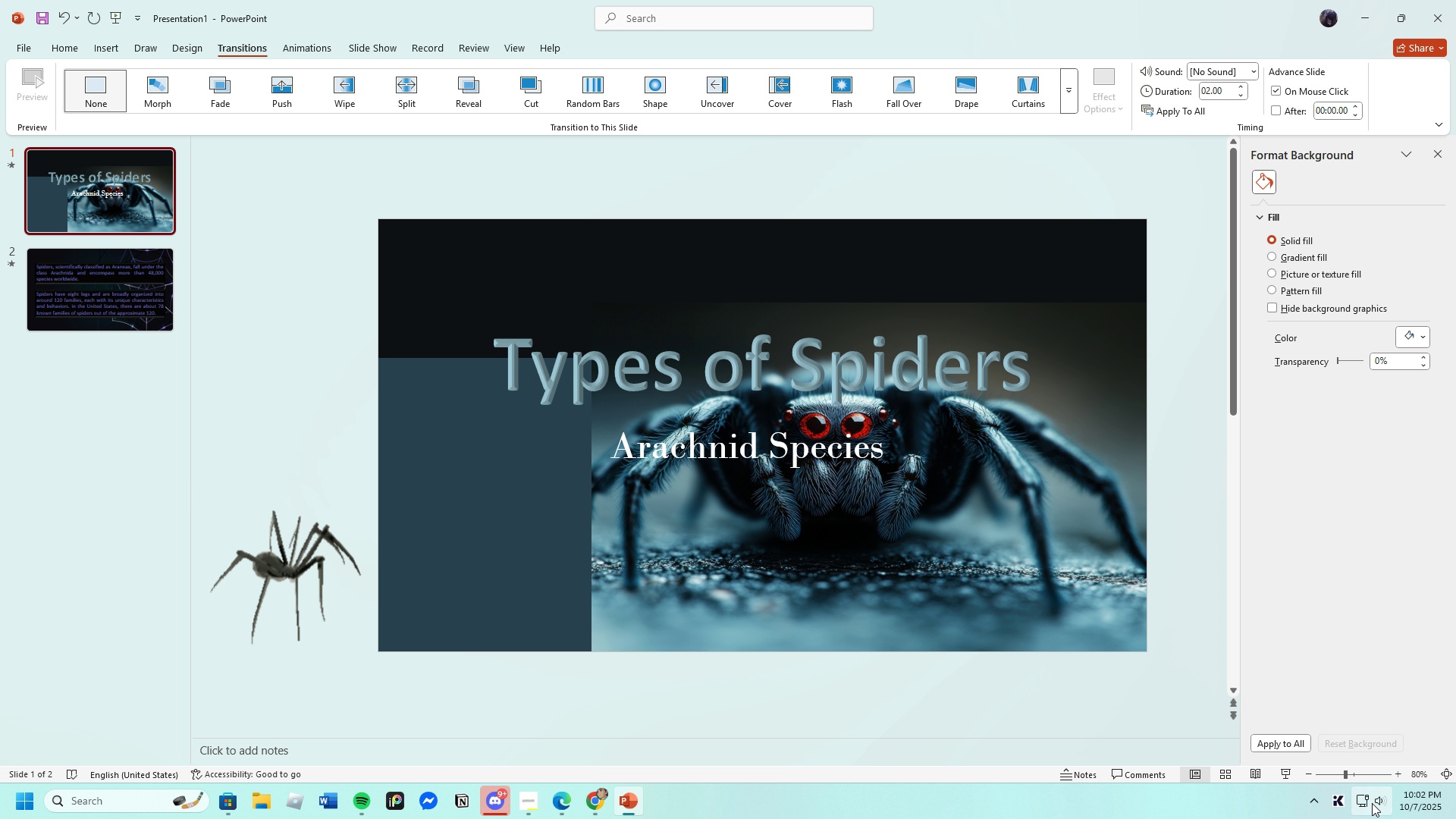 
left_click([1366, 802])
 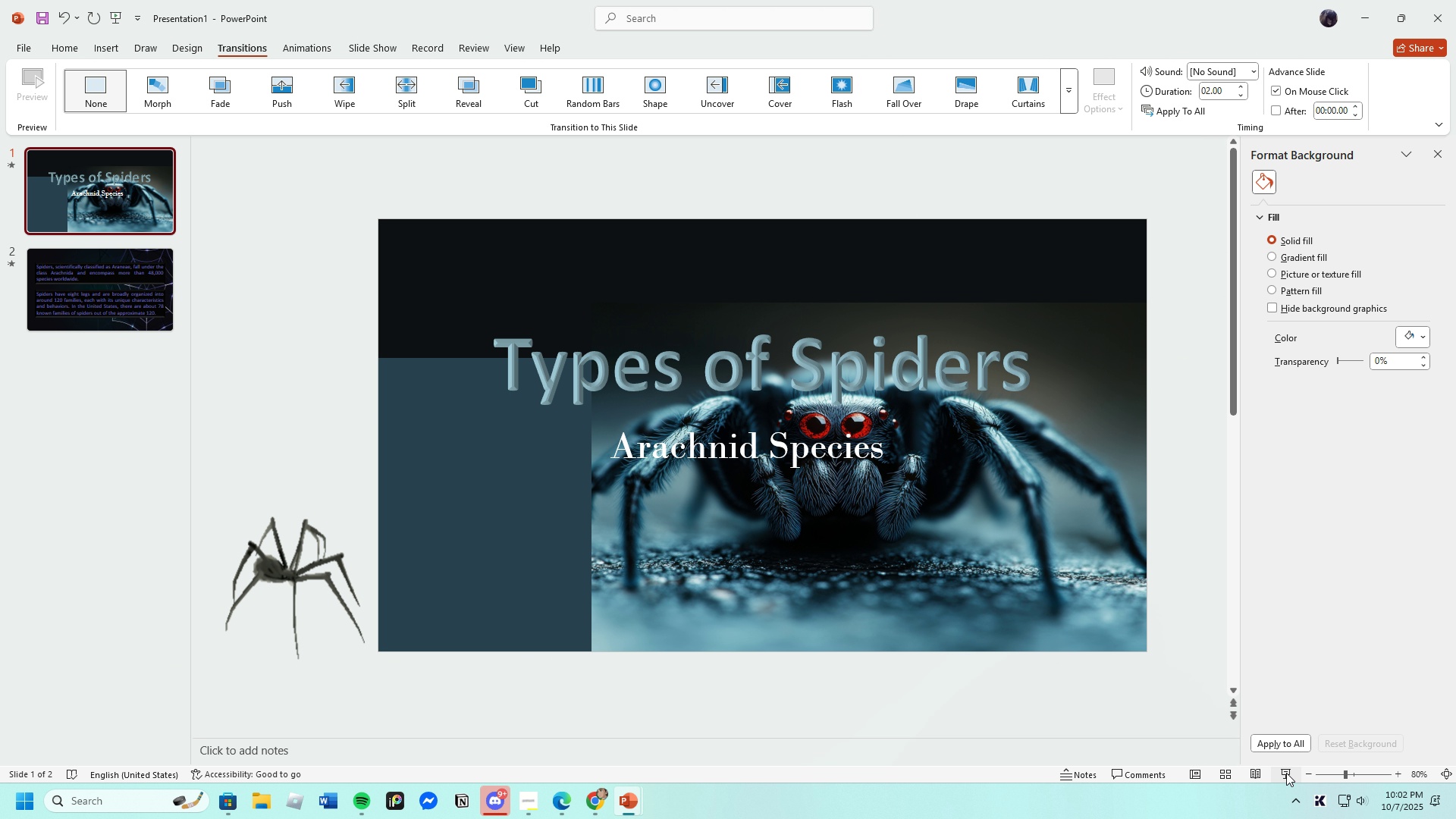 
key(ArrowRight)
 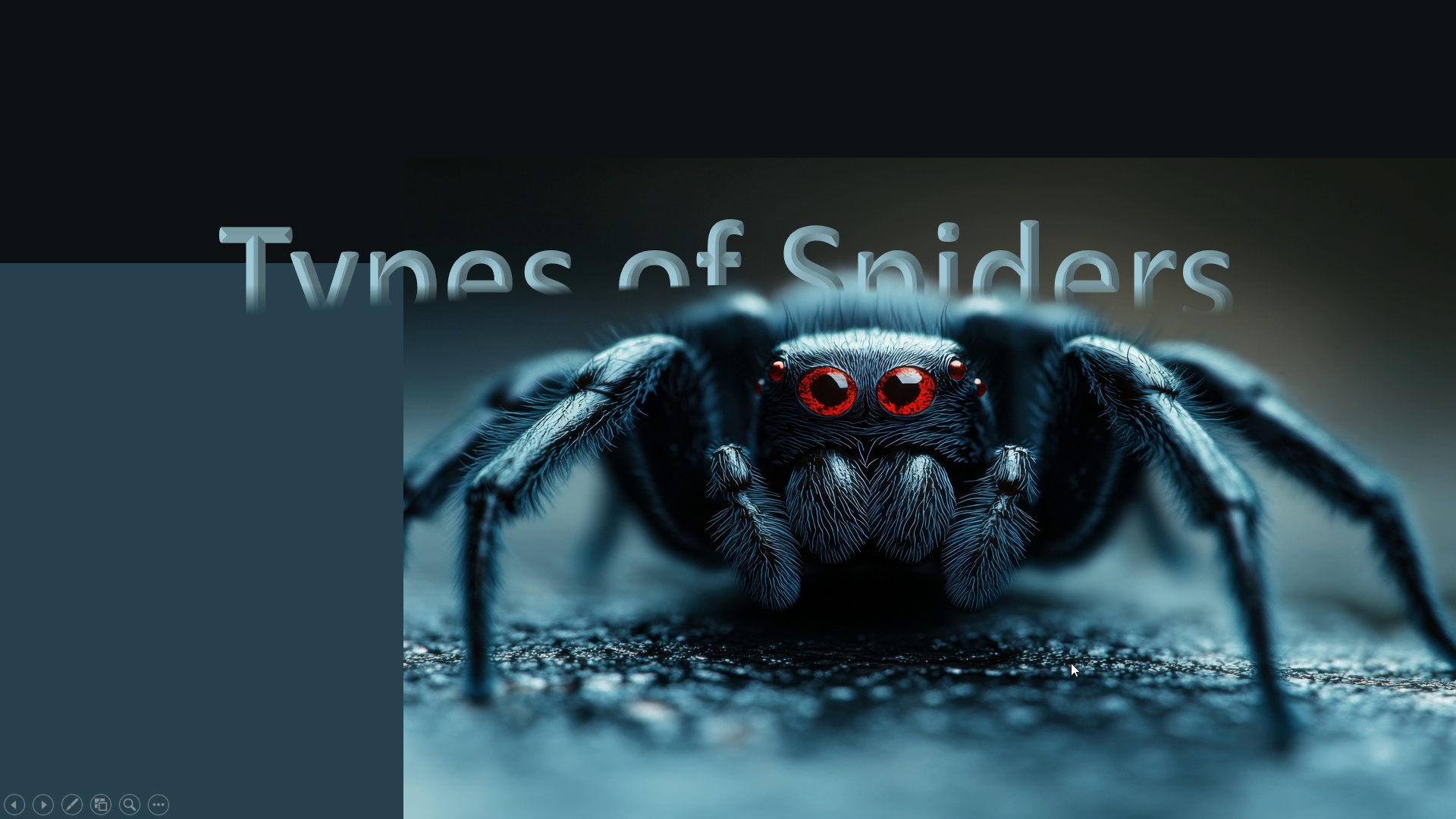 
key(ArrowRight)
 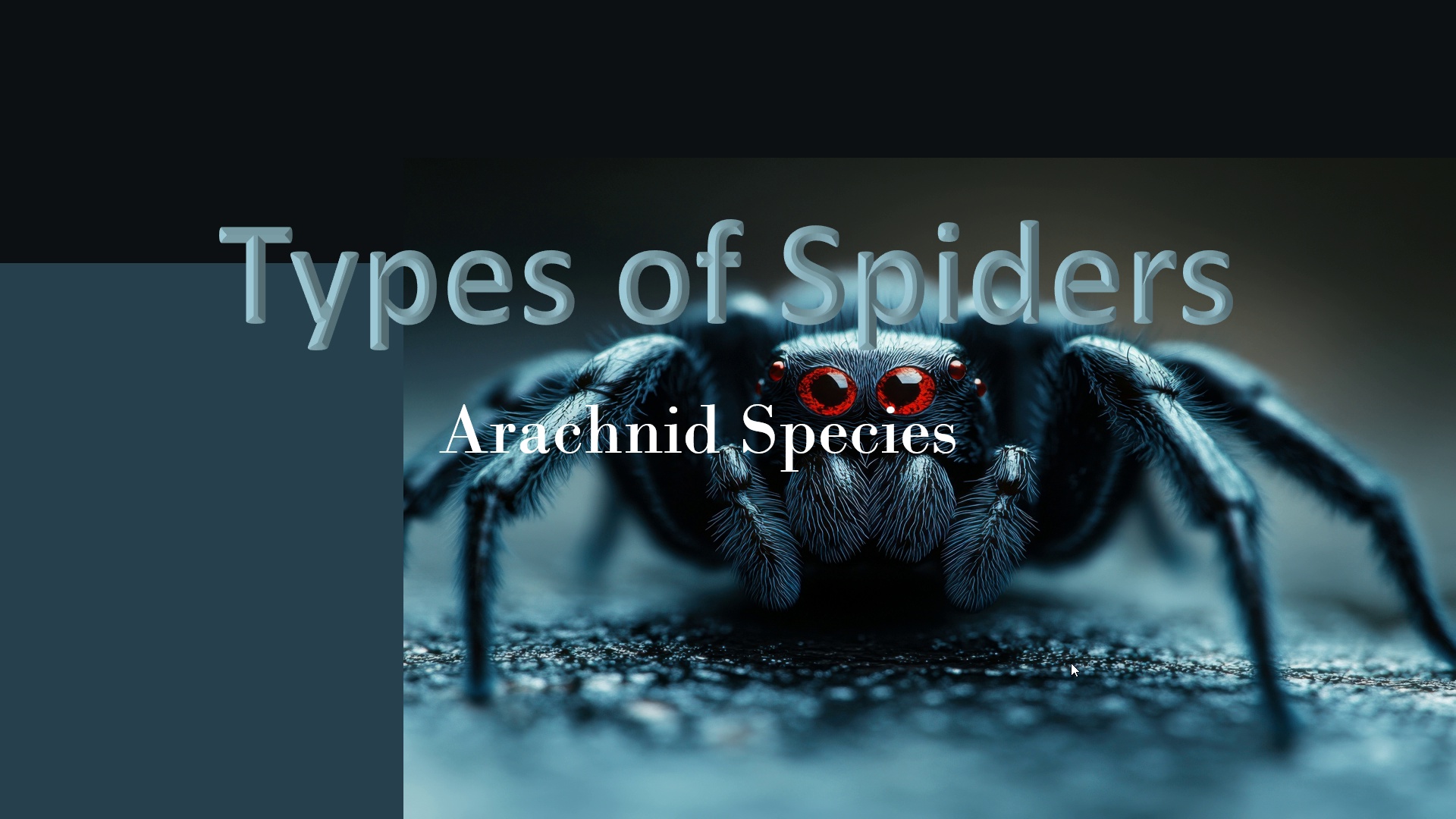 
key(ArrowRight)
 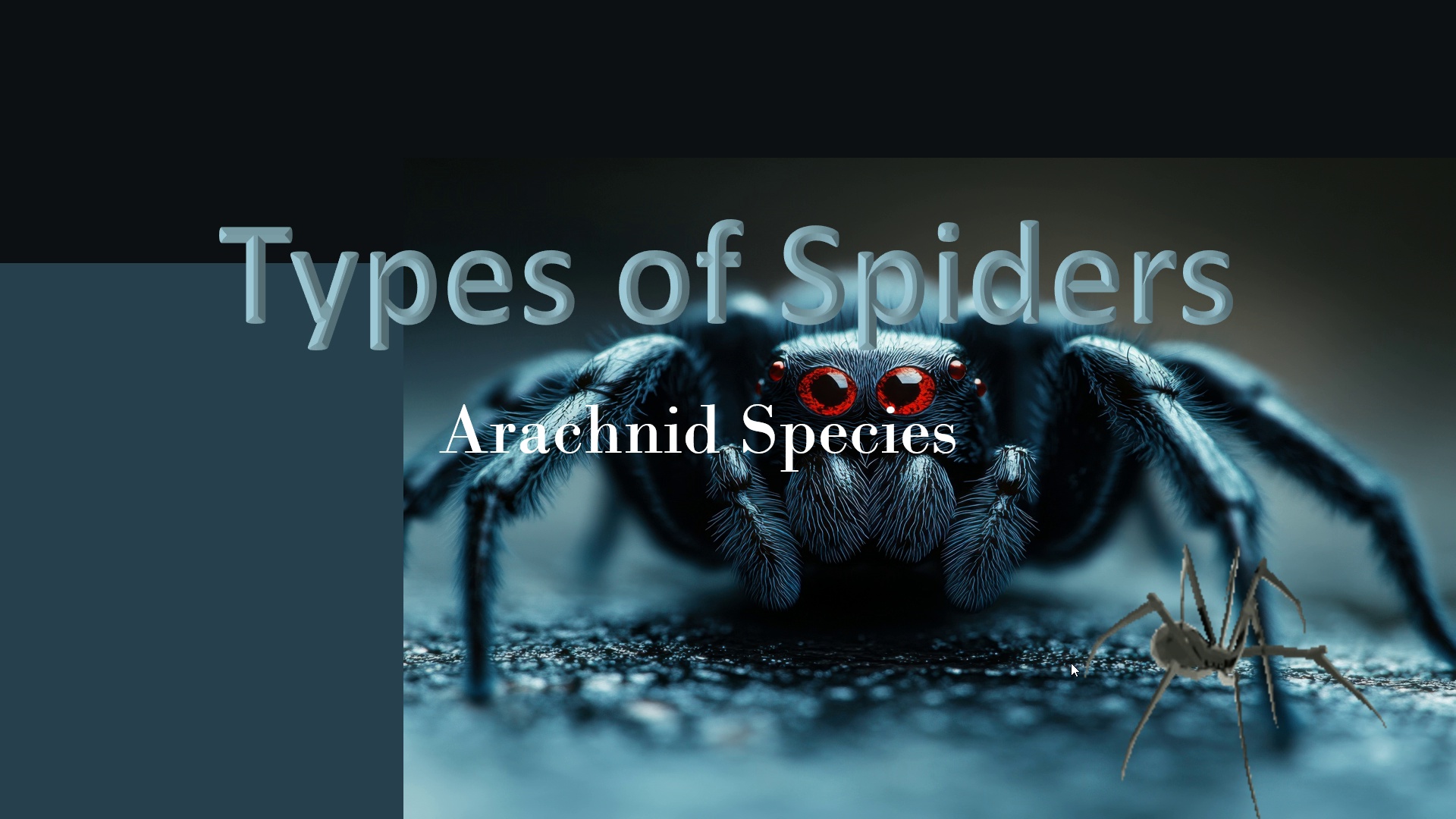 
wait(6.22)
 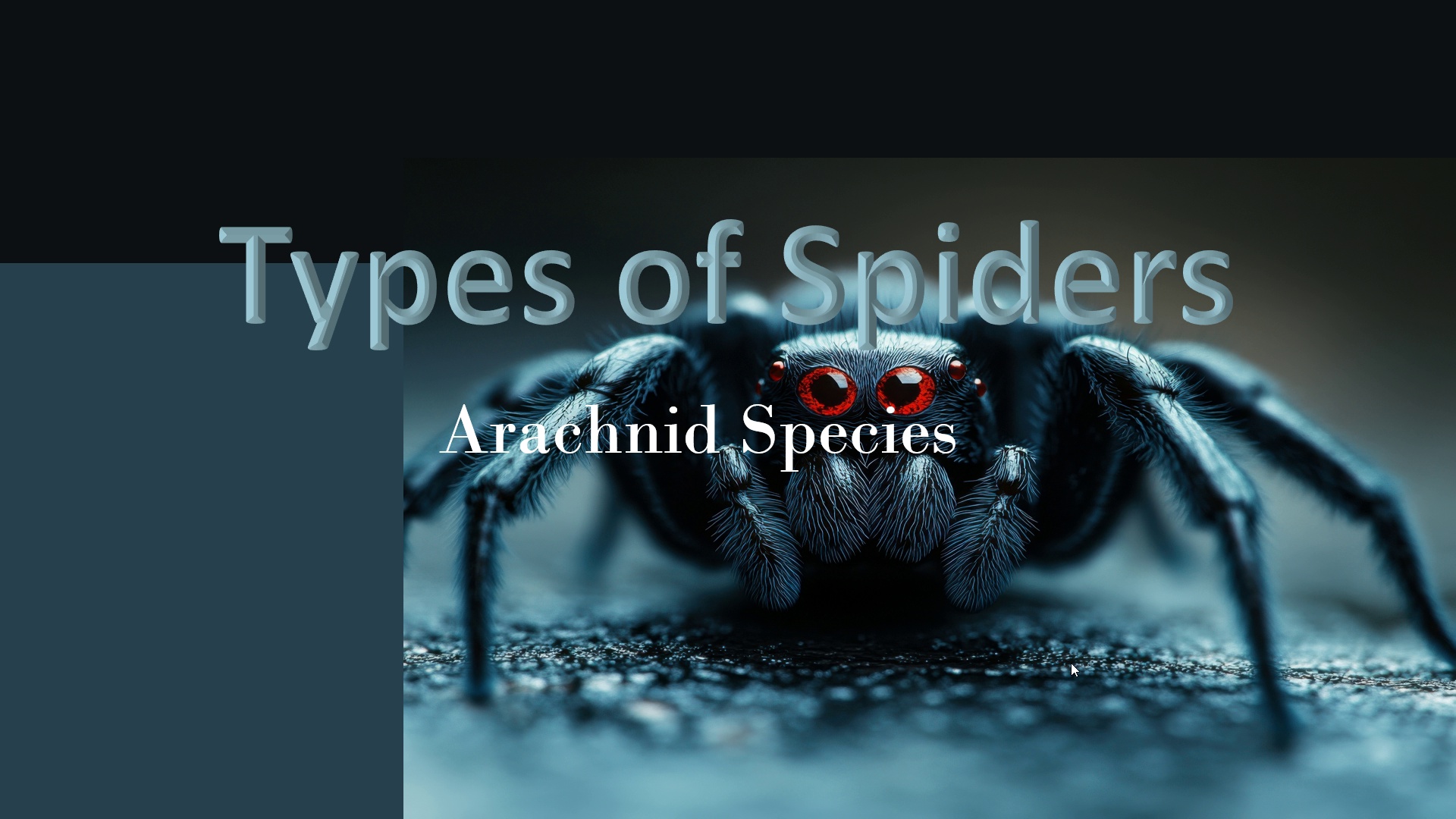 
key(ArrowRight)
 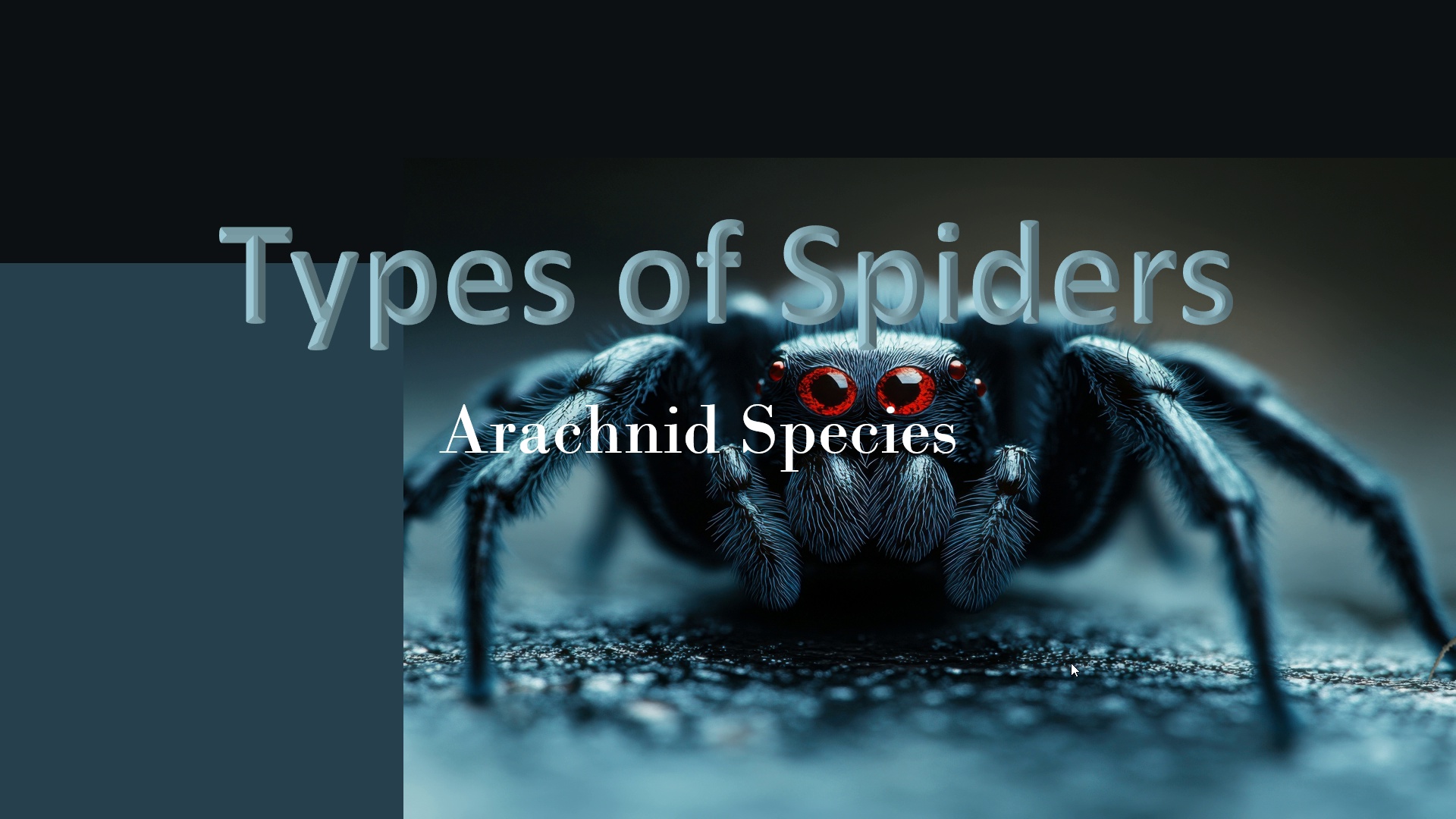 
key(ArrowRight)
 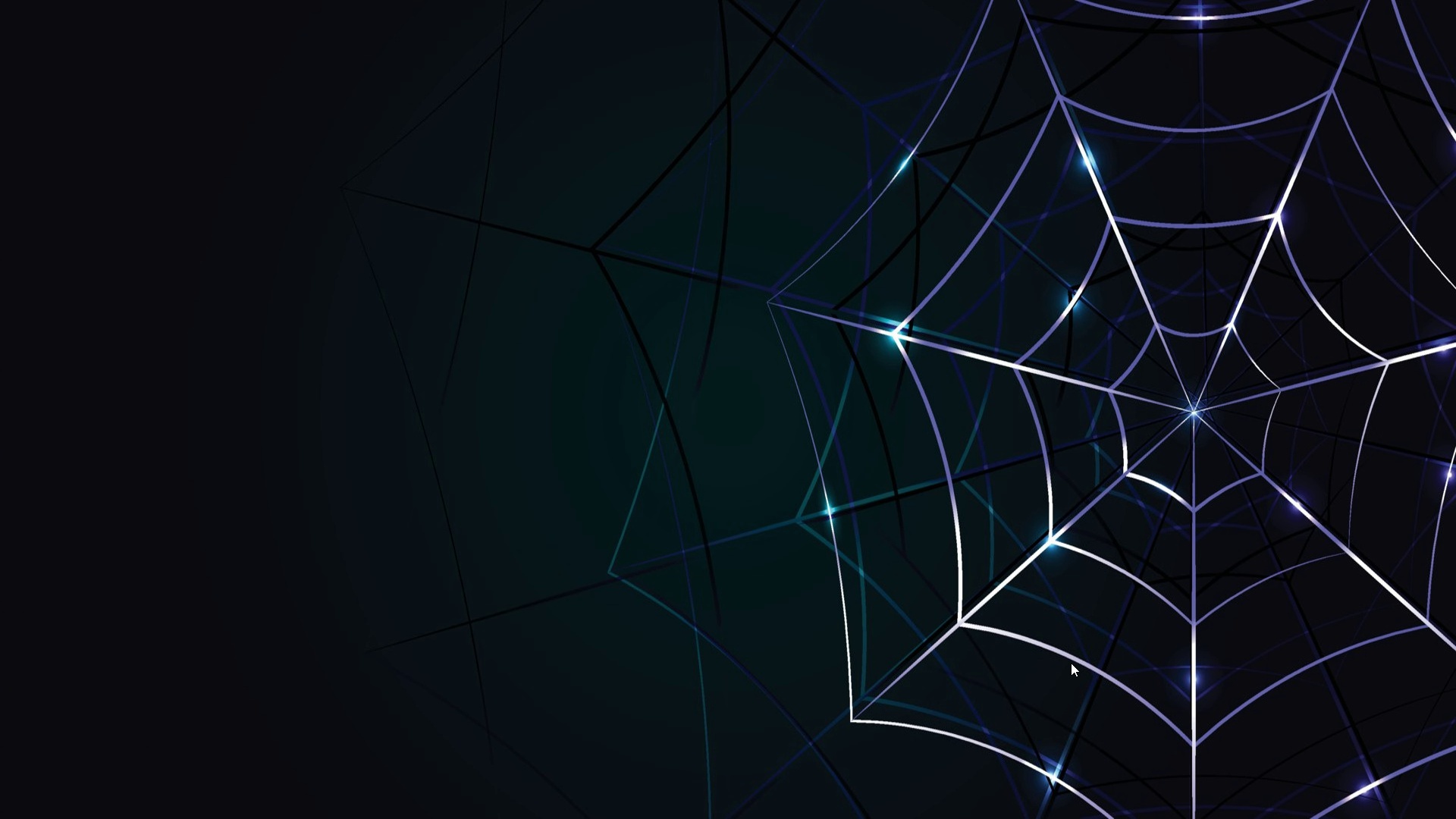 
key(ArrowRight)
 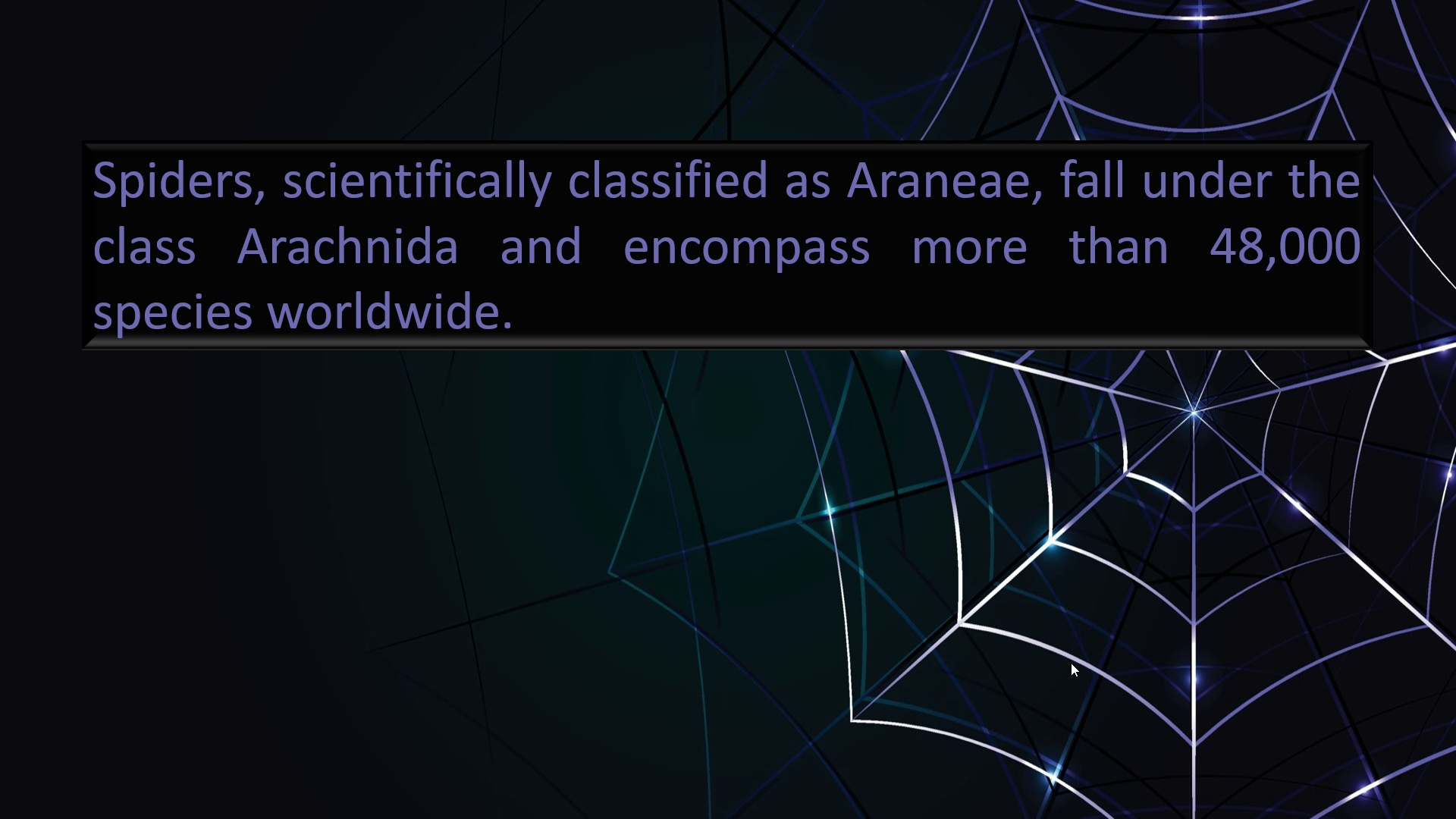 
key(ArrowRight)
 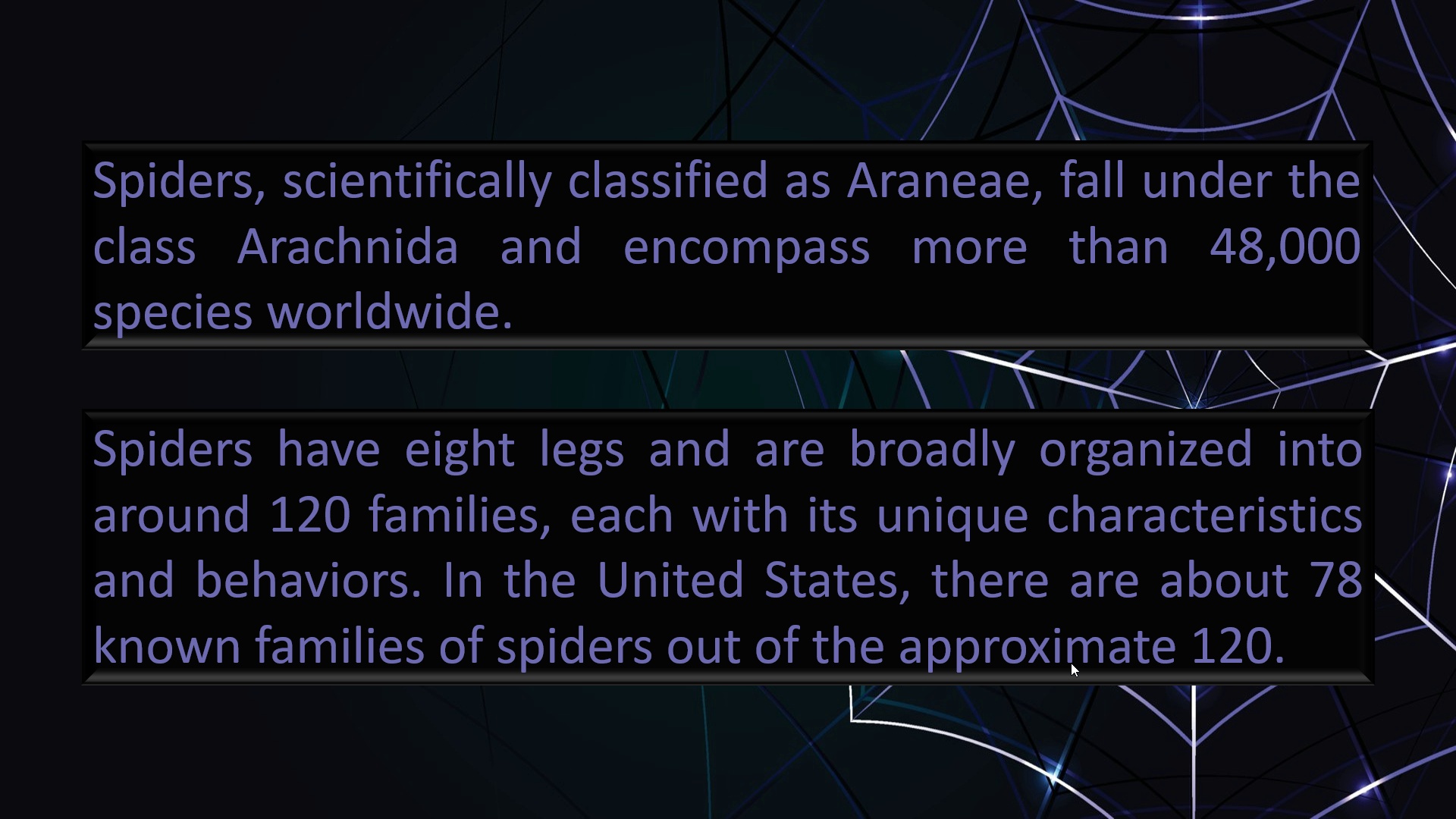 
key(ArrowRight)
 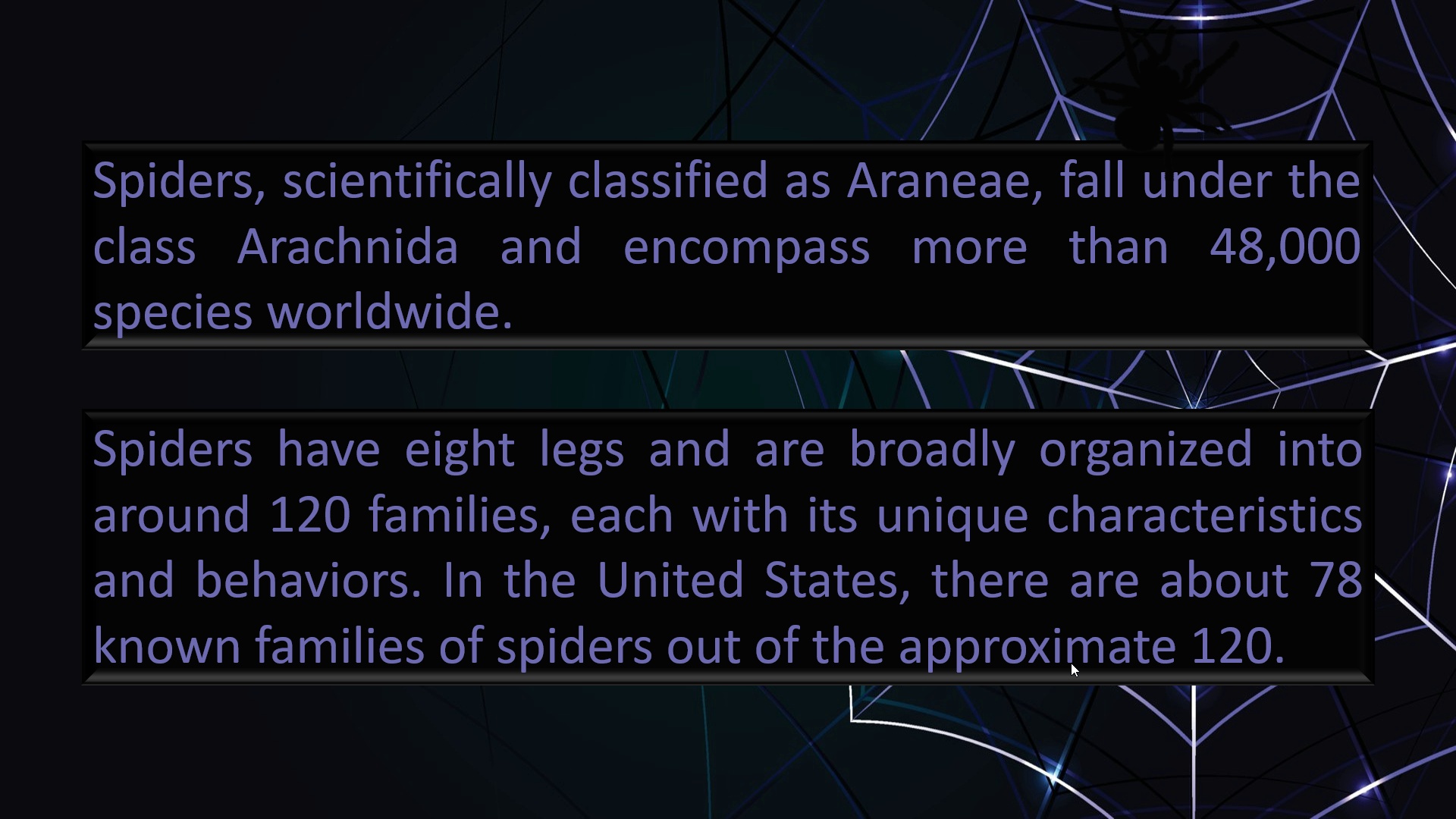 
wait(5.83)
 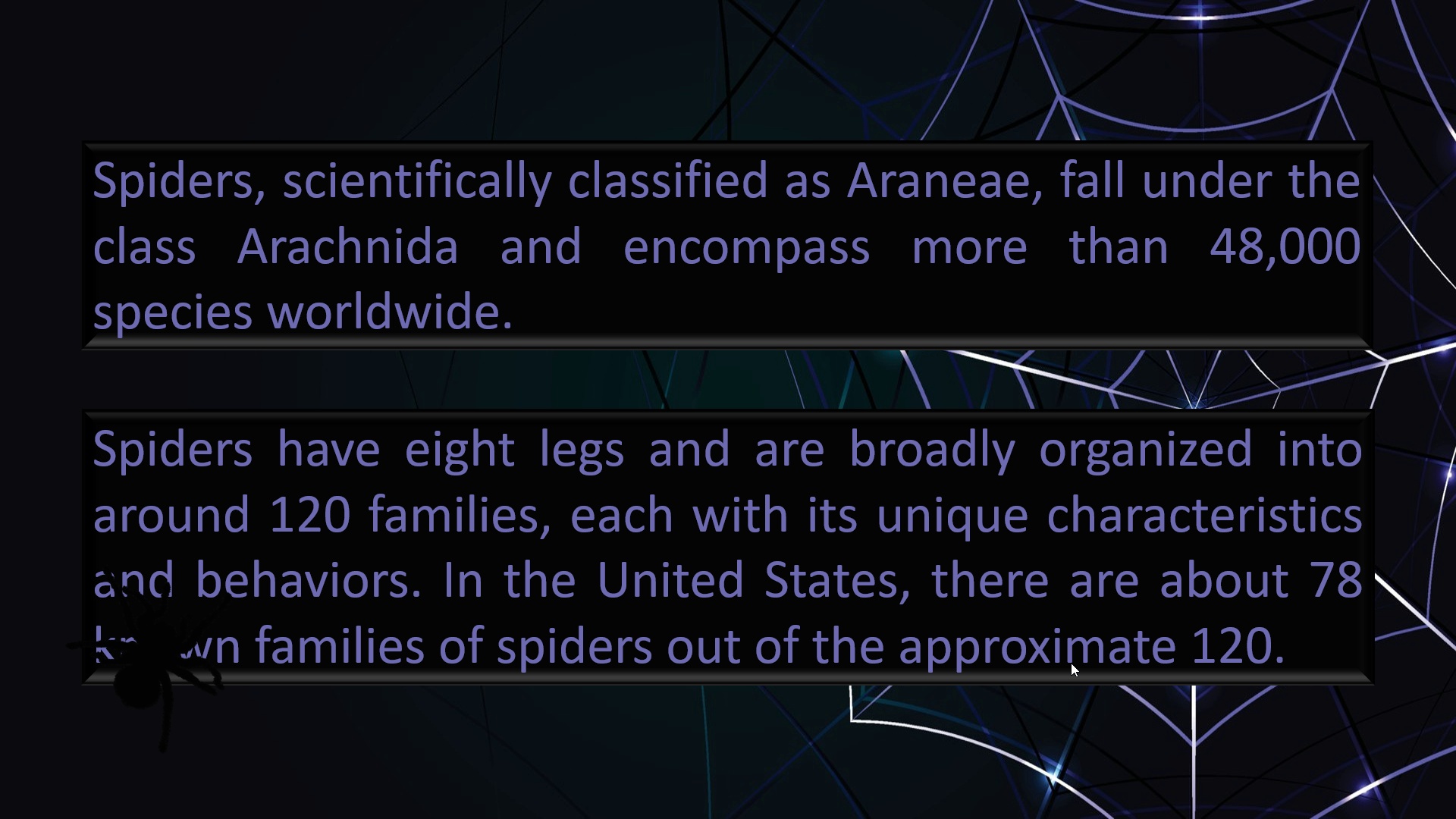 
key(ArrowRight)
 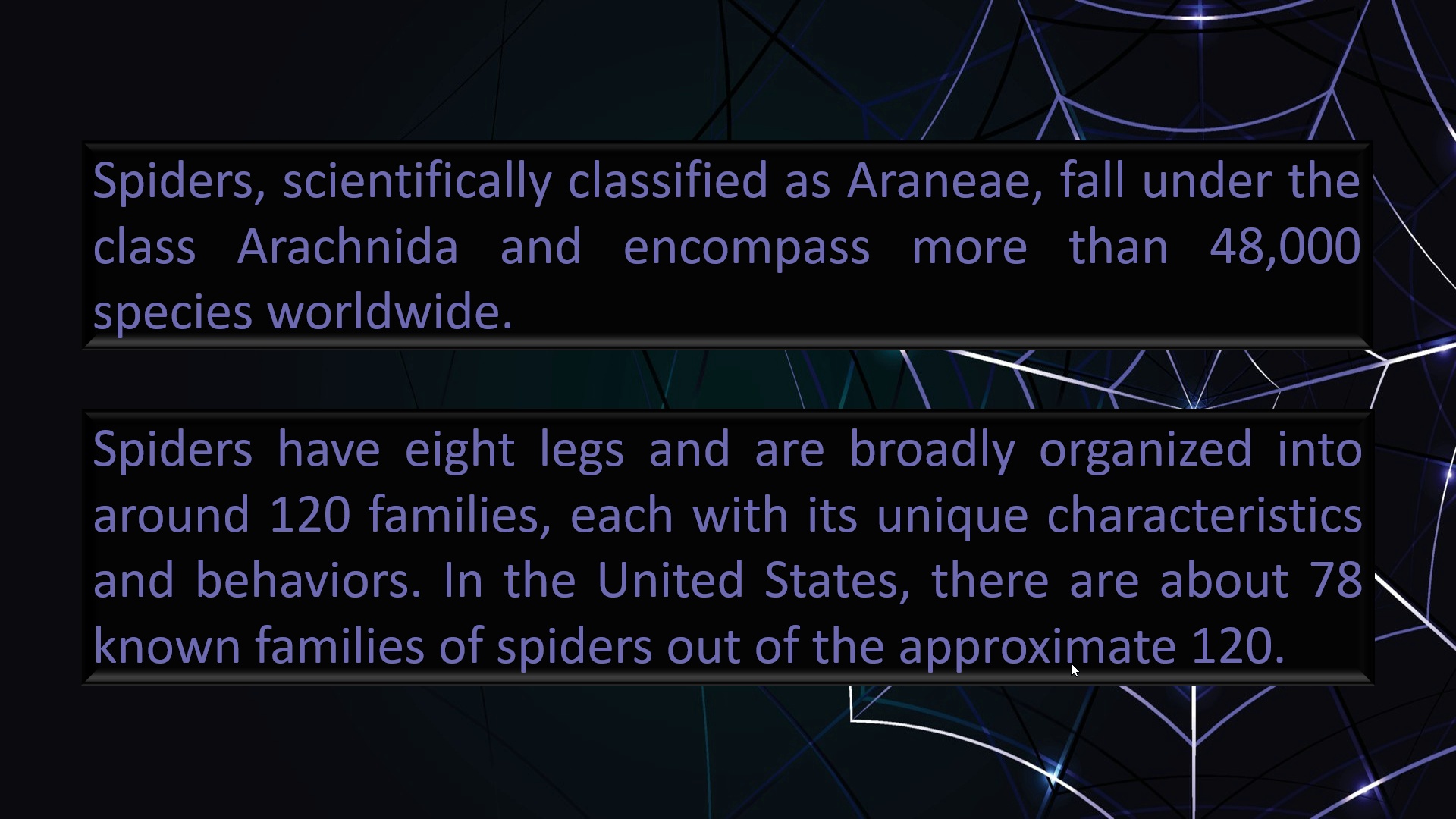 
key(ArrowRight)
 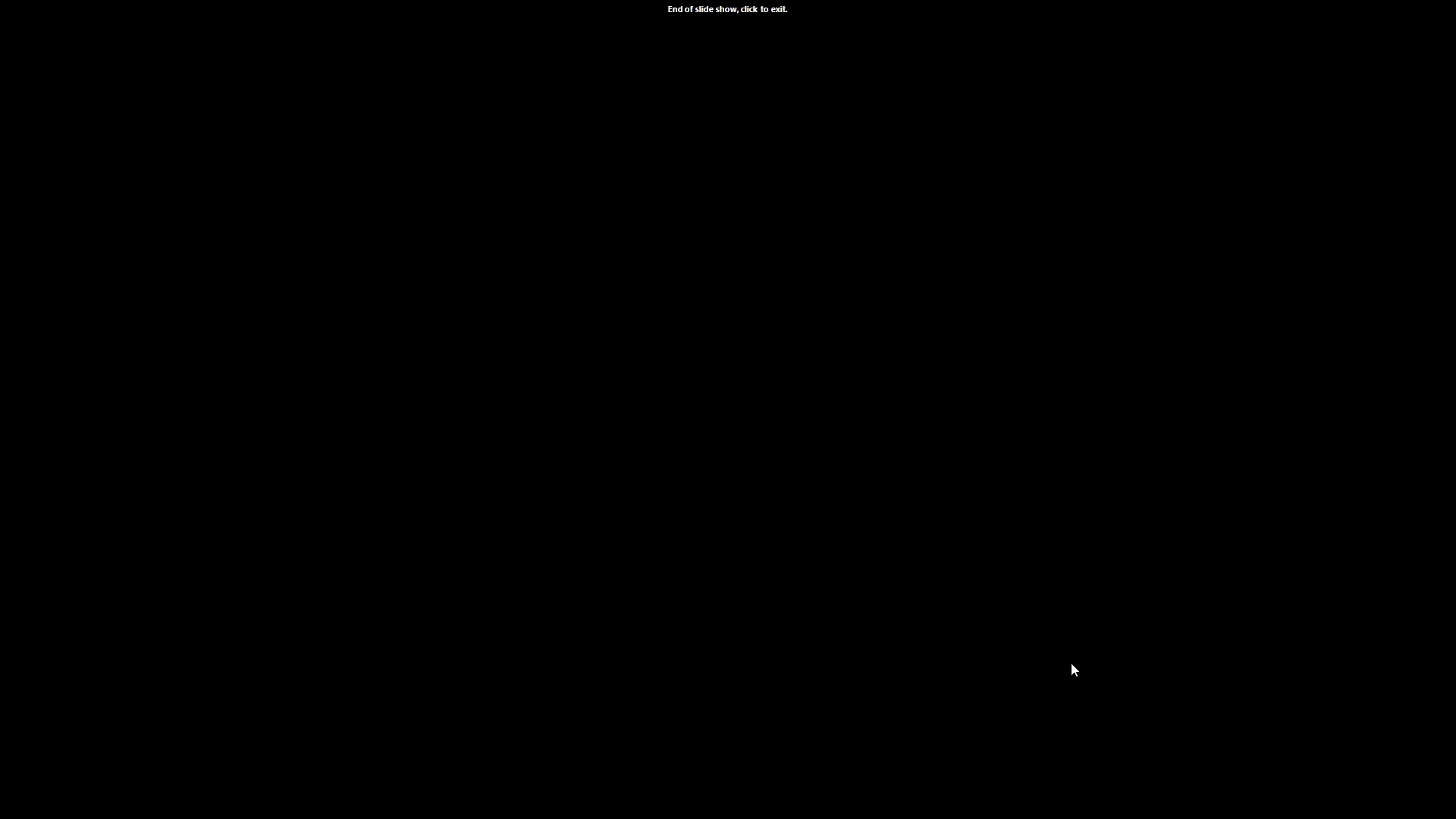 
key(ArrowRight)
 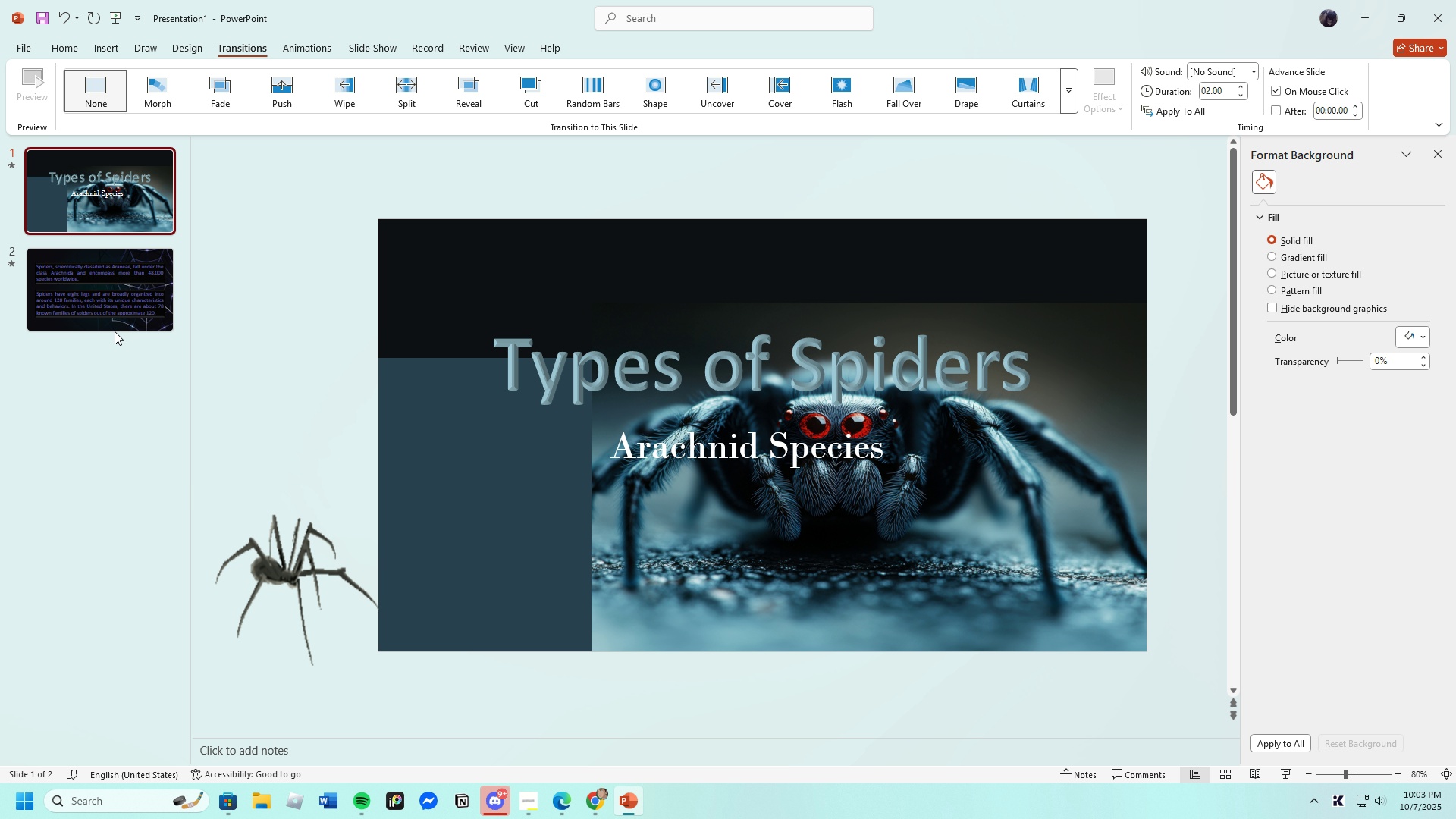 
left_click([108, 310])
 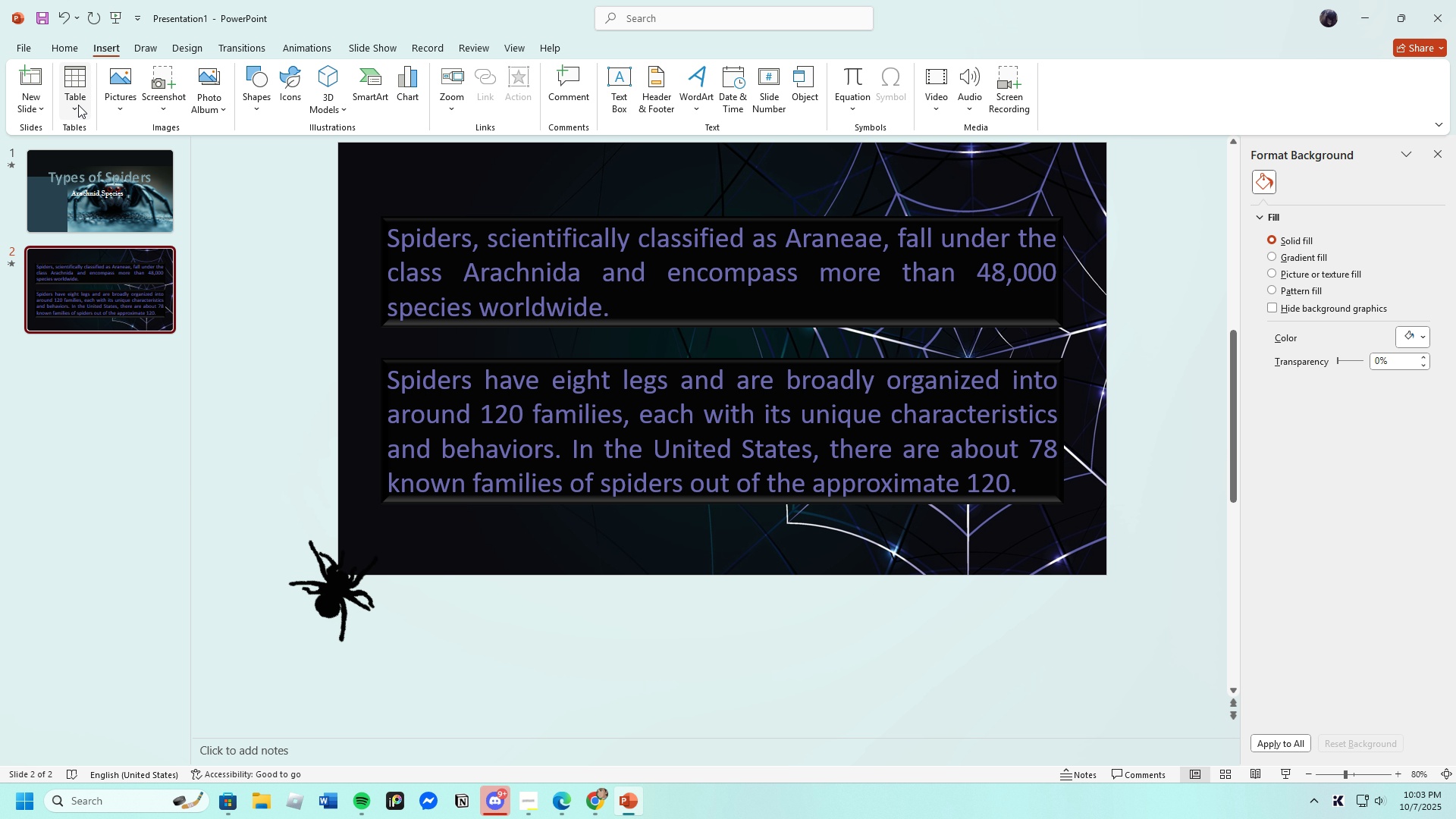 
left_click([32, 87])
 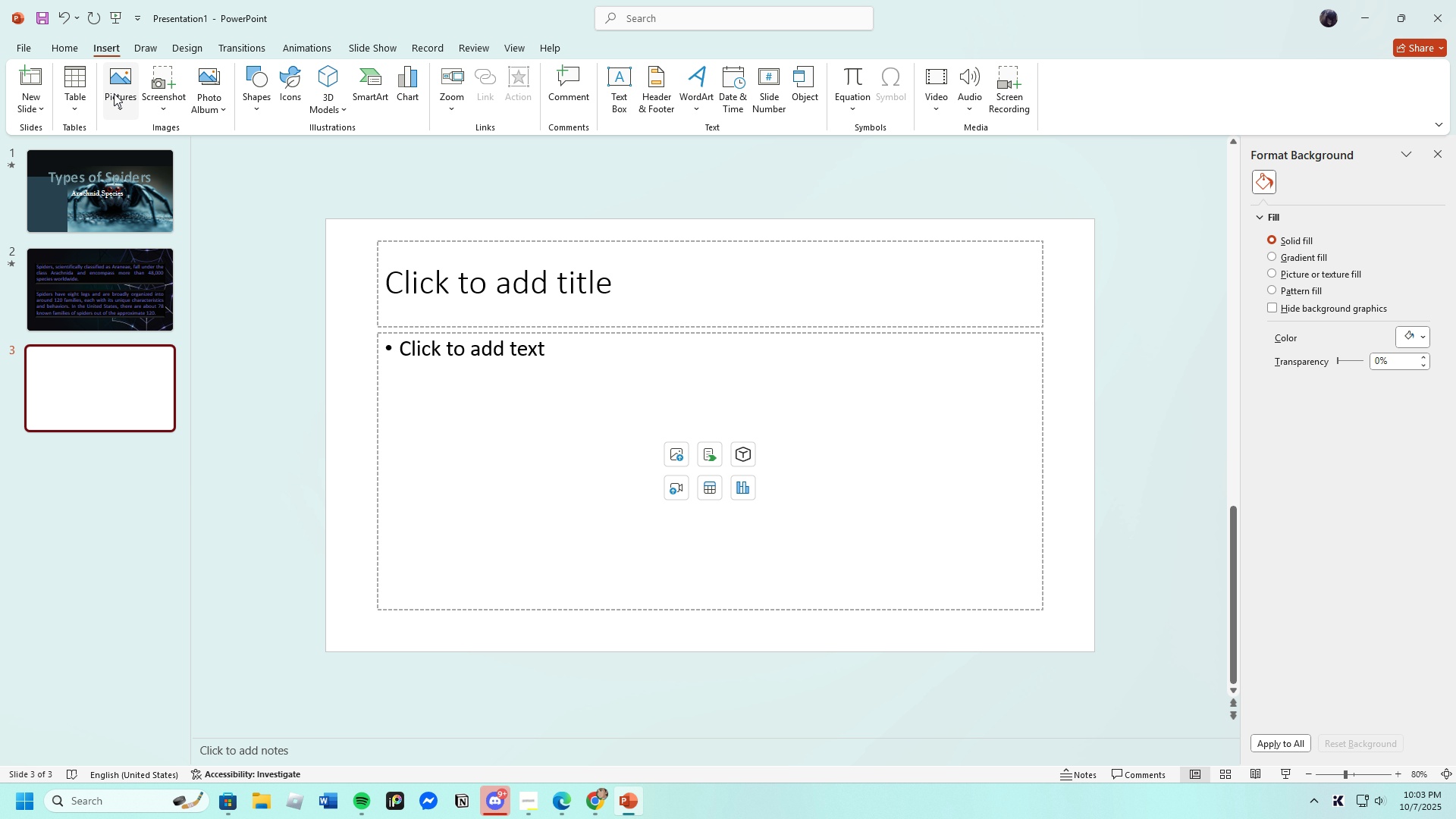 
mouse_move([163, 162])
 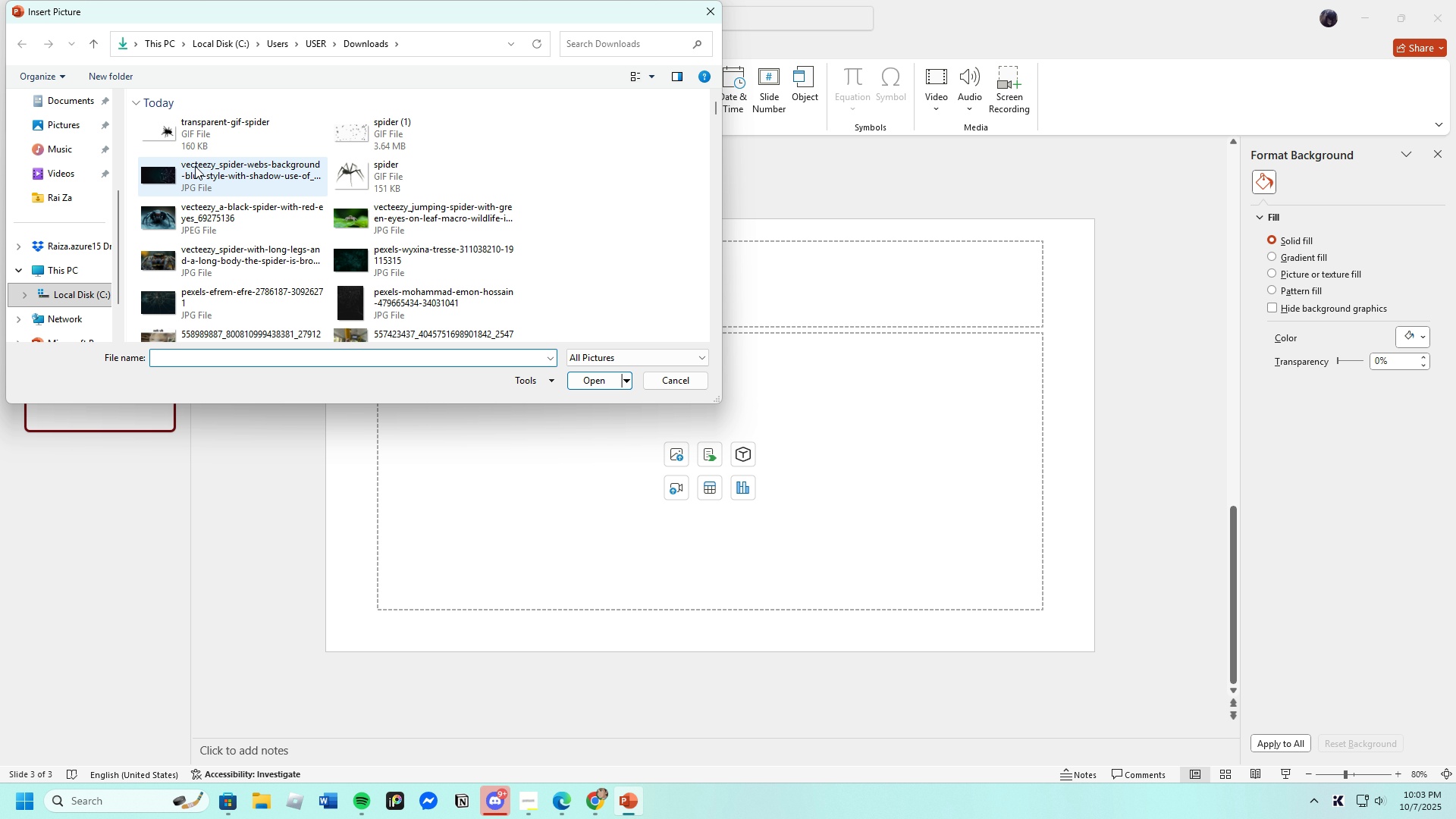 
left_click([195, 166])
 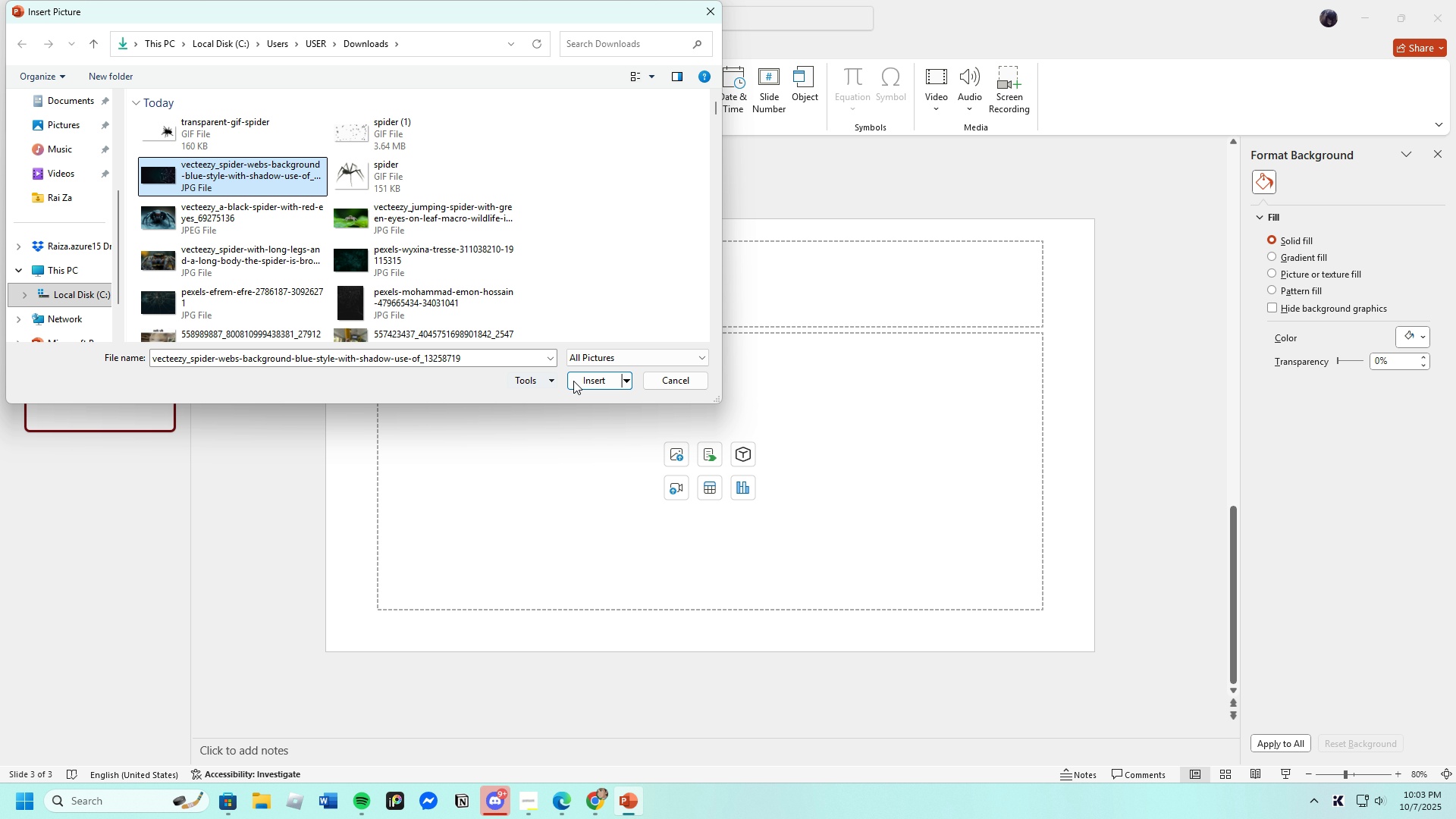 
left_click([584, 378])
 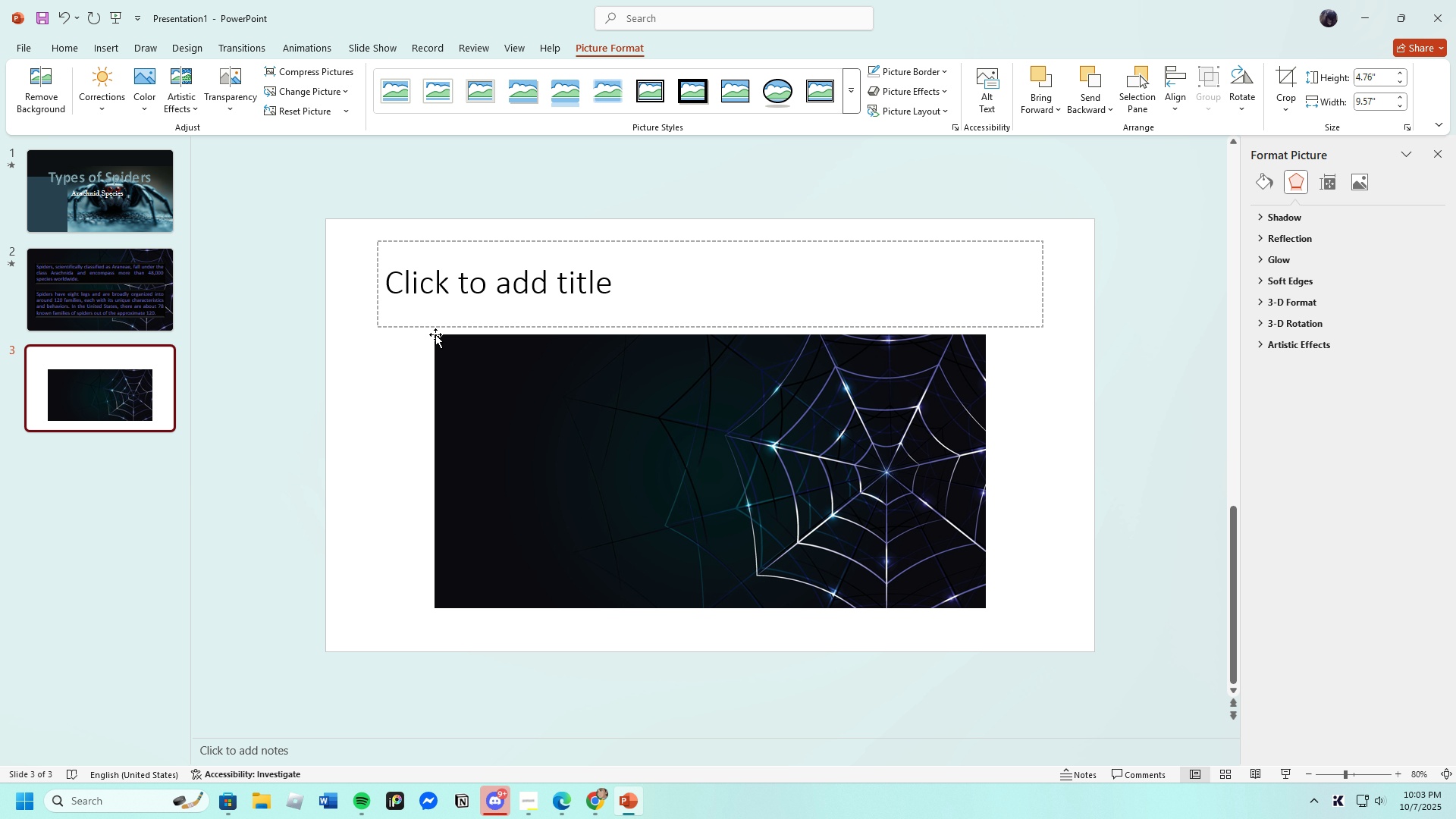 
left_click([536, 378])
 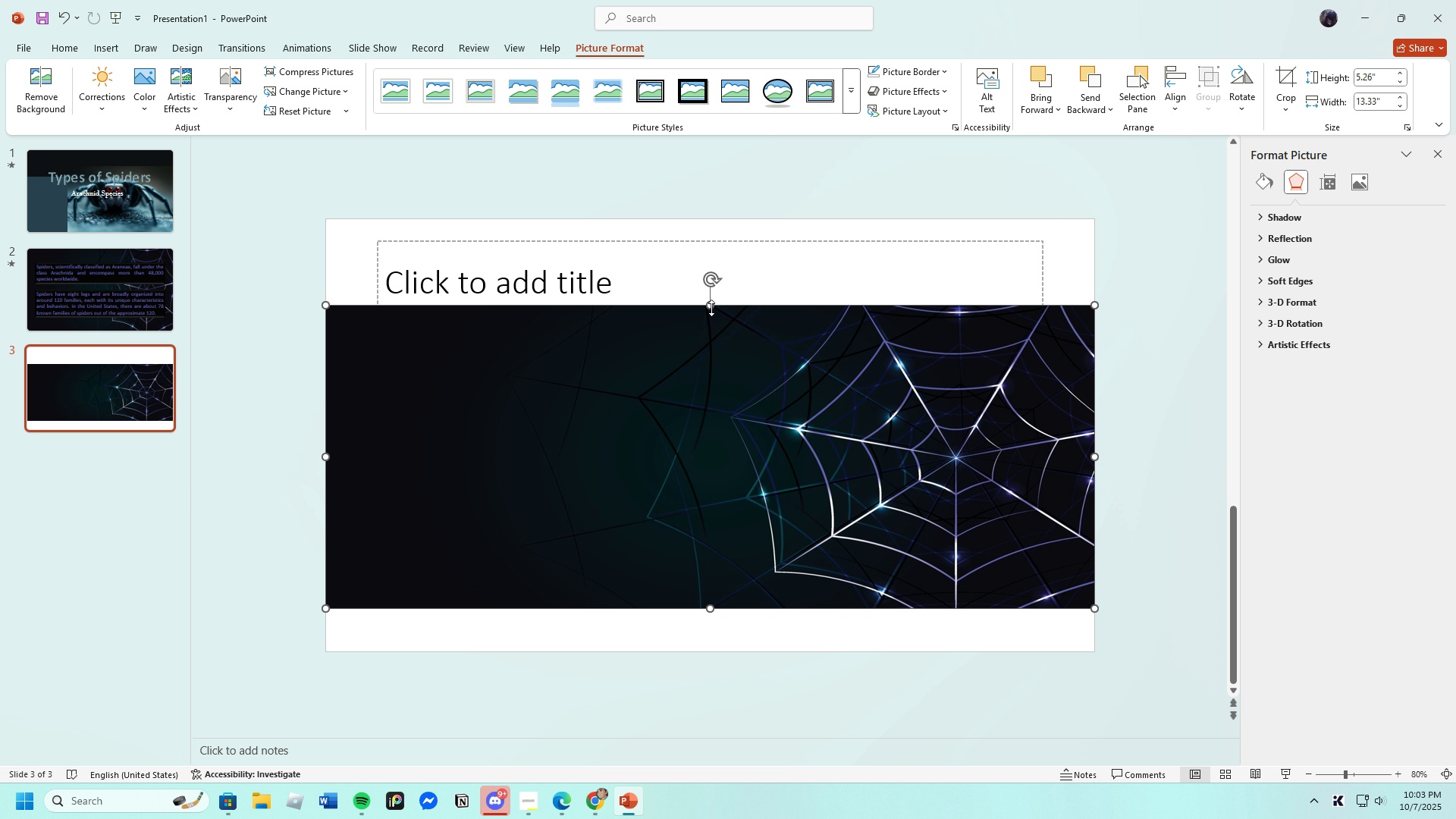 
wait(13.14)
 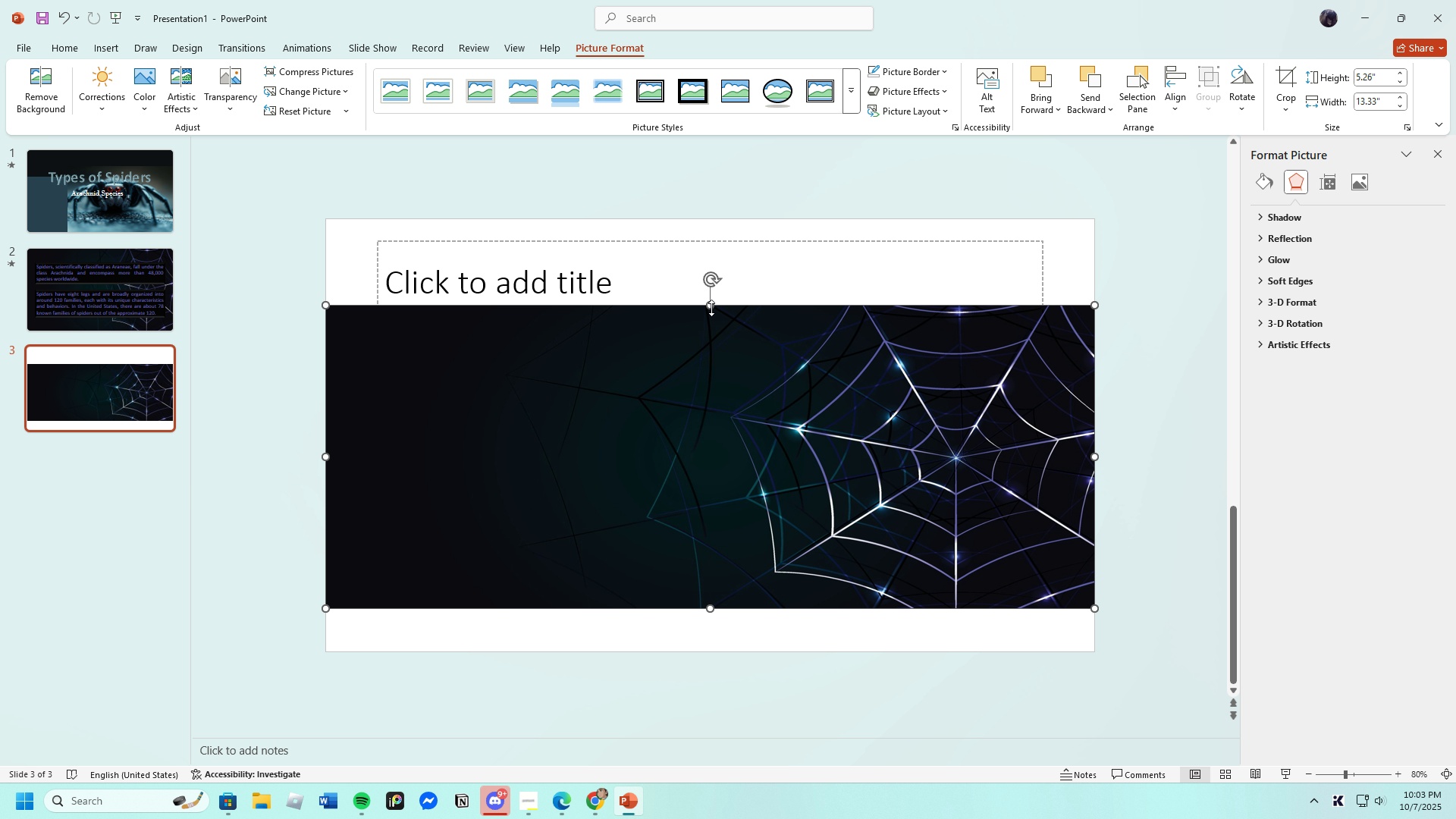 
left_click([1138, 611])
 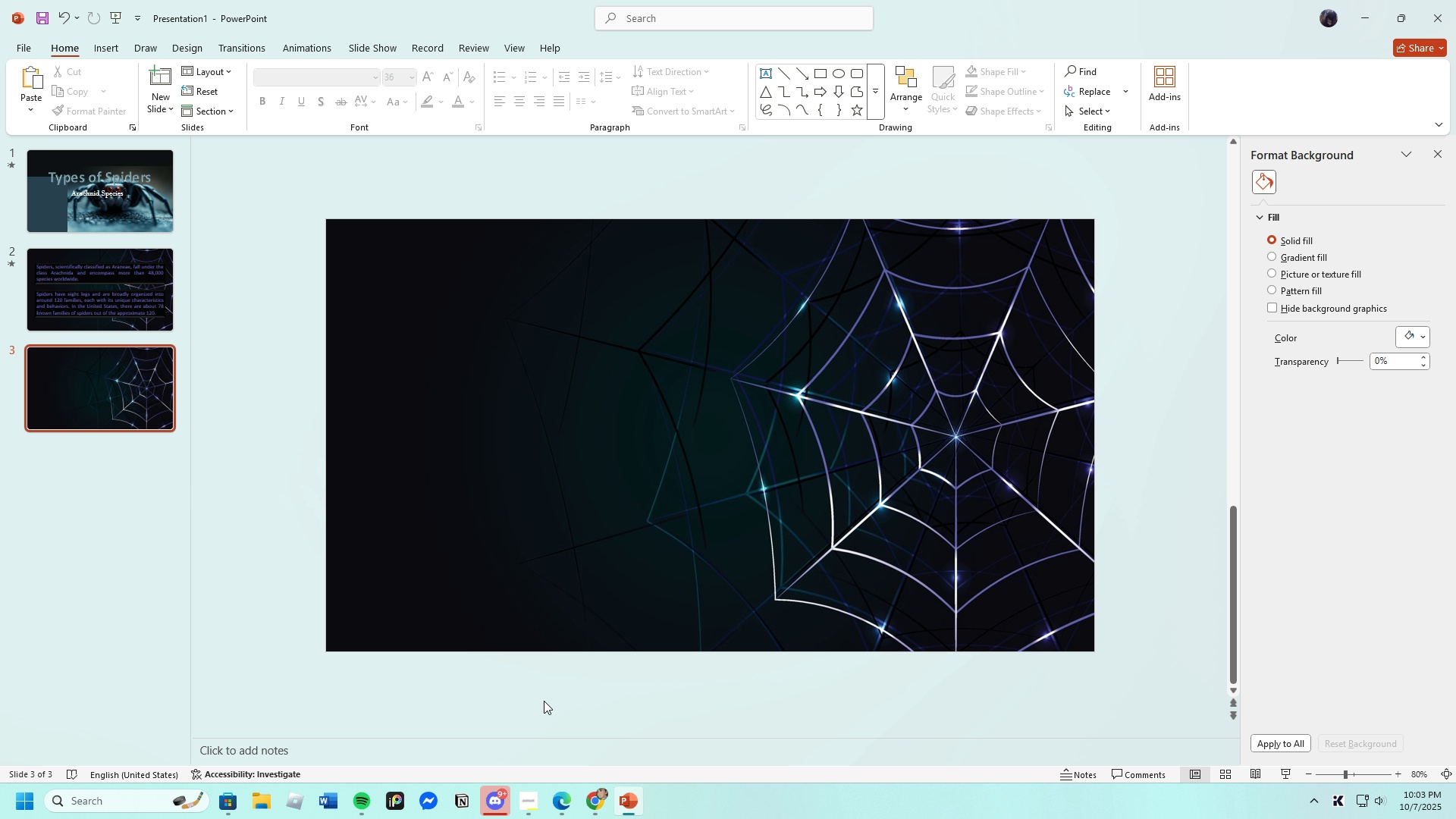 
wait(7.91)
 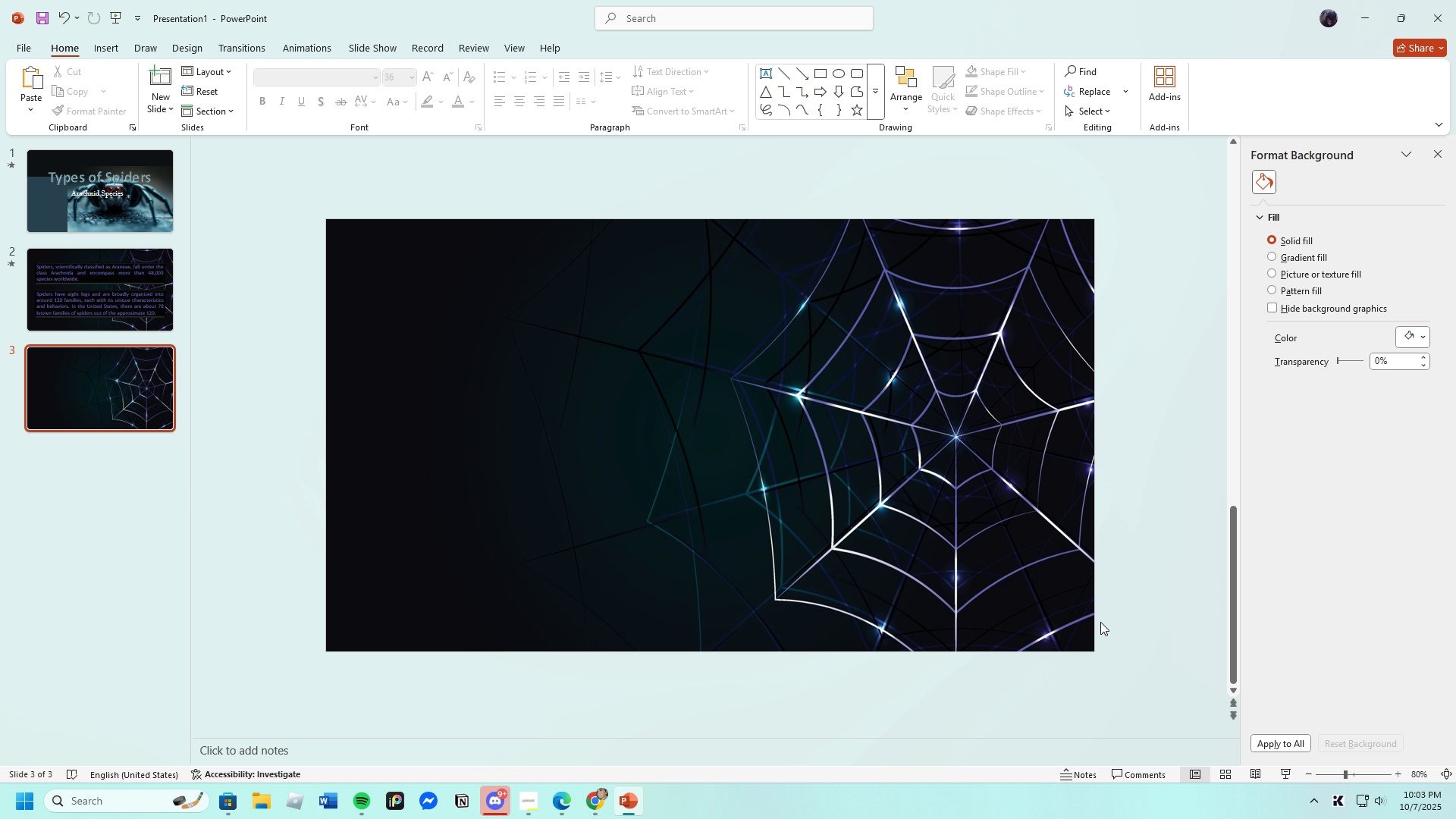 
left_click([108, 47])
 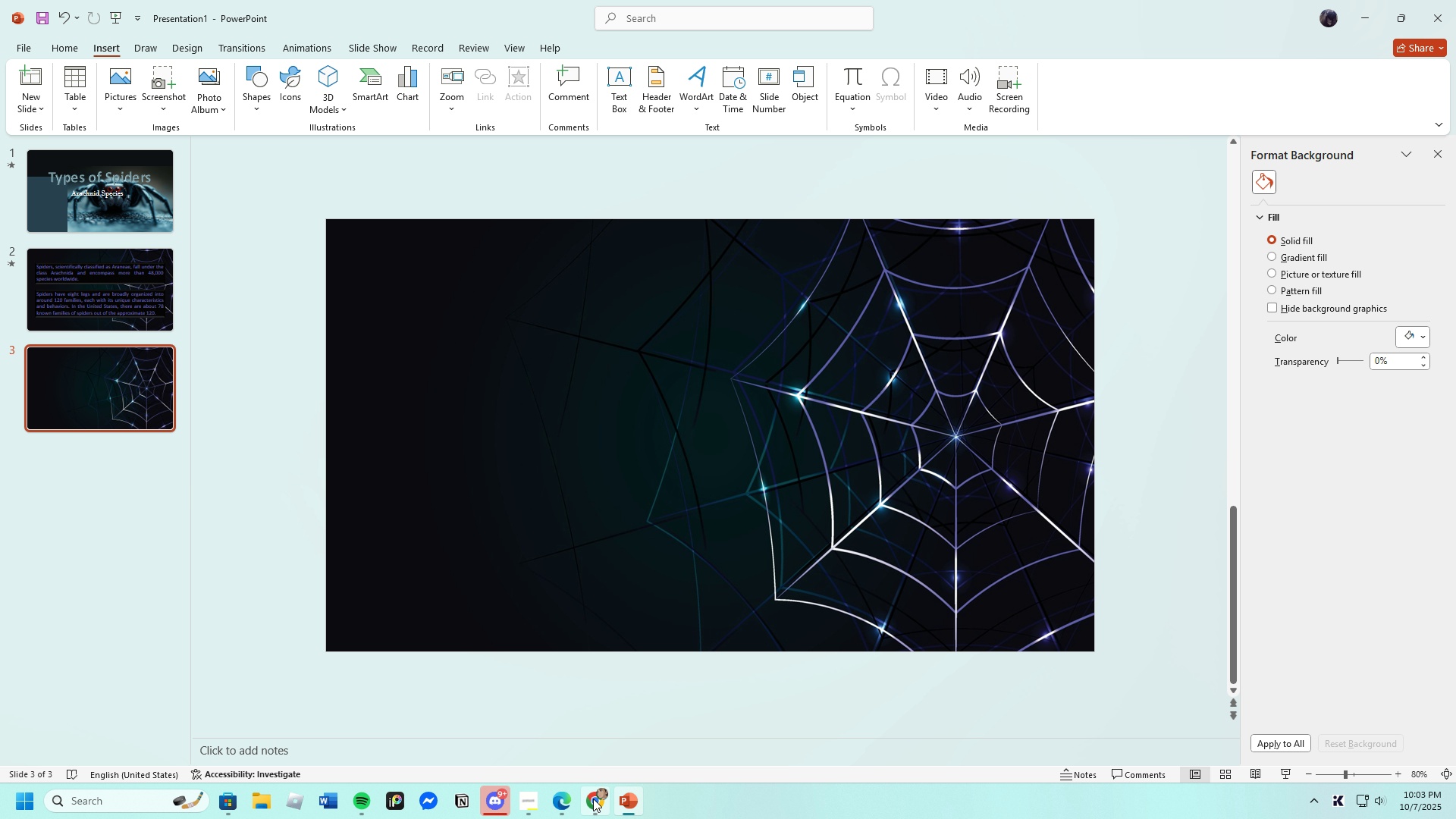 
left_click([558, 805])
 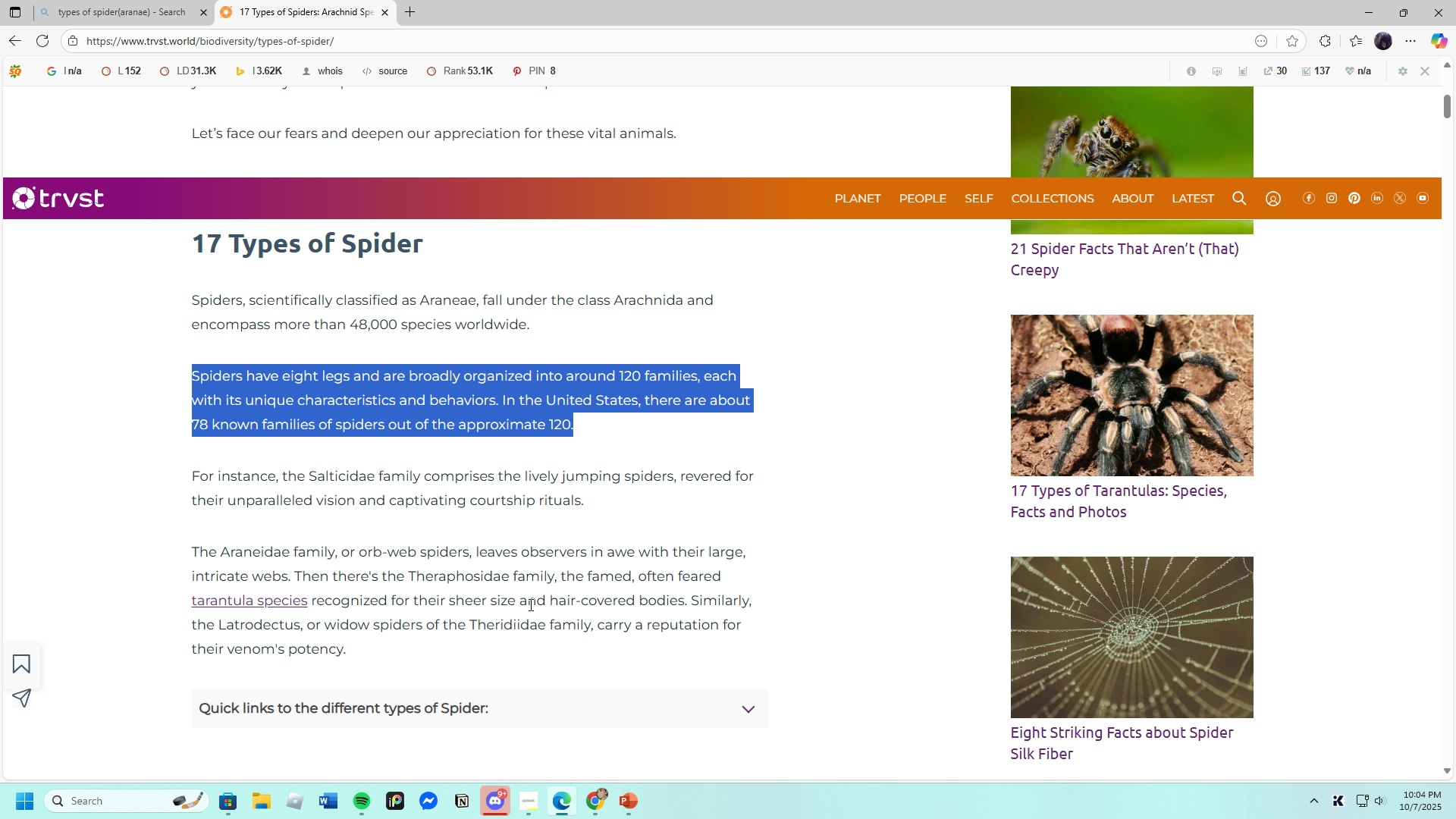 
scroll: coordinate [488, 529], scroll_direction: down, amount: 6.0
 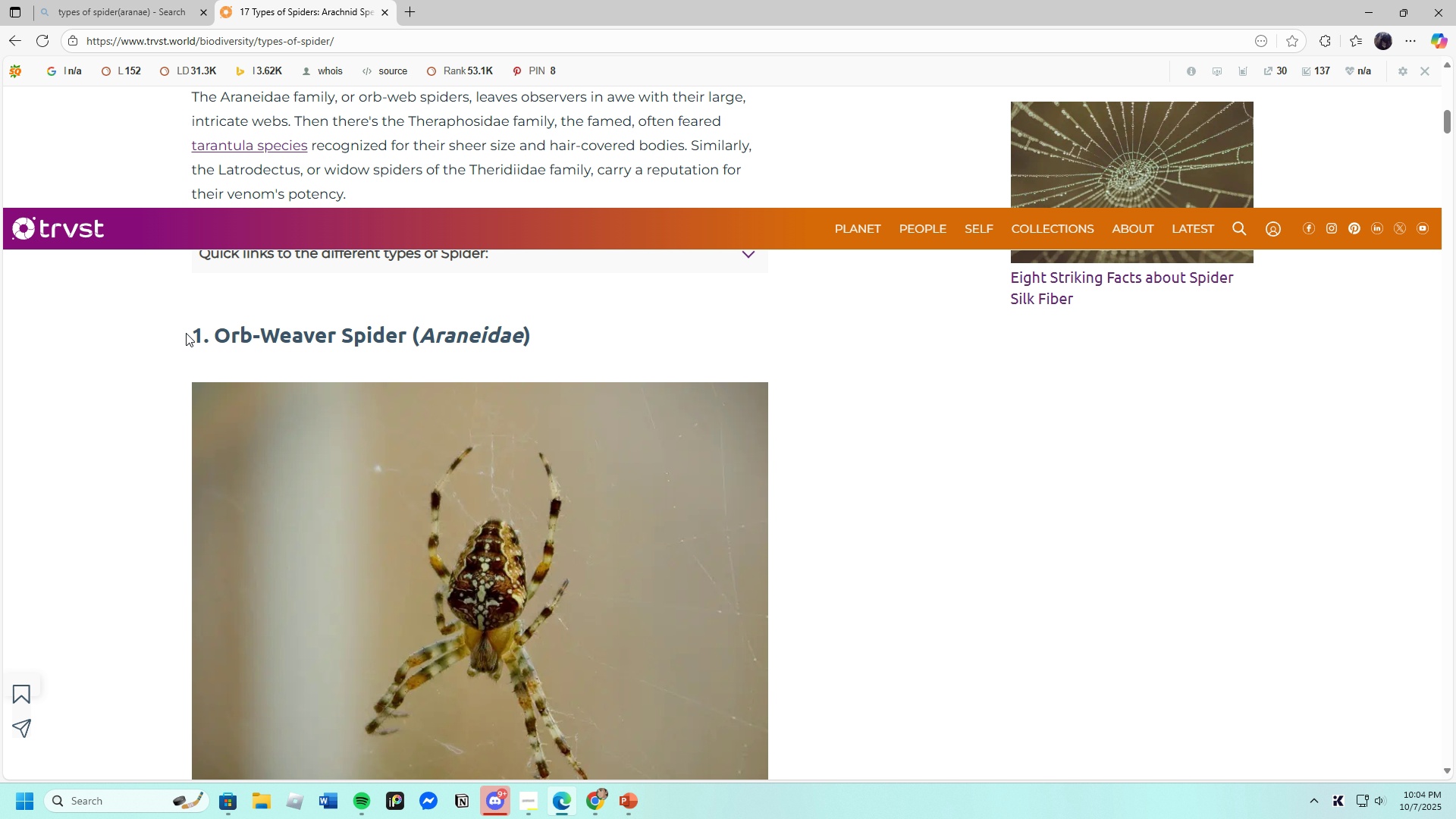 
wait(5.19)
 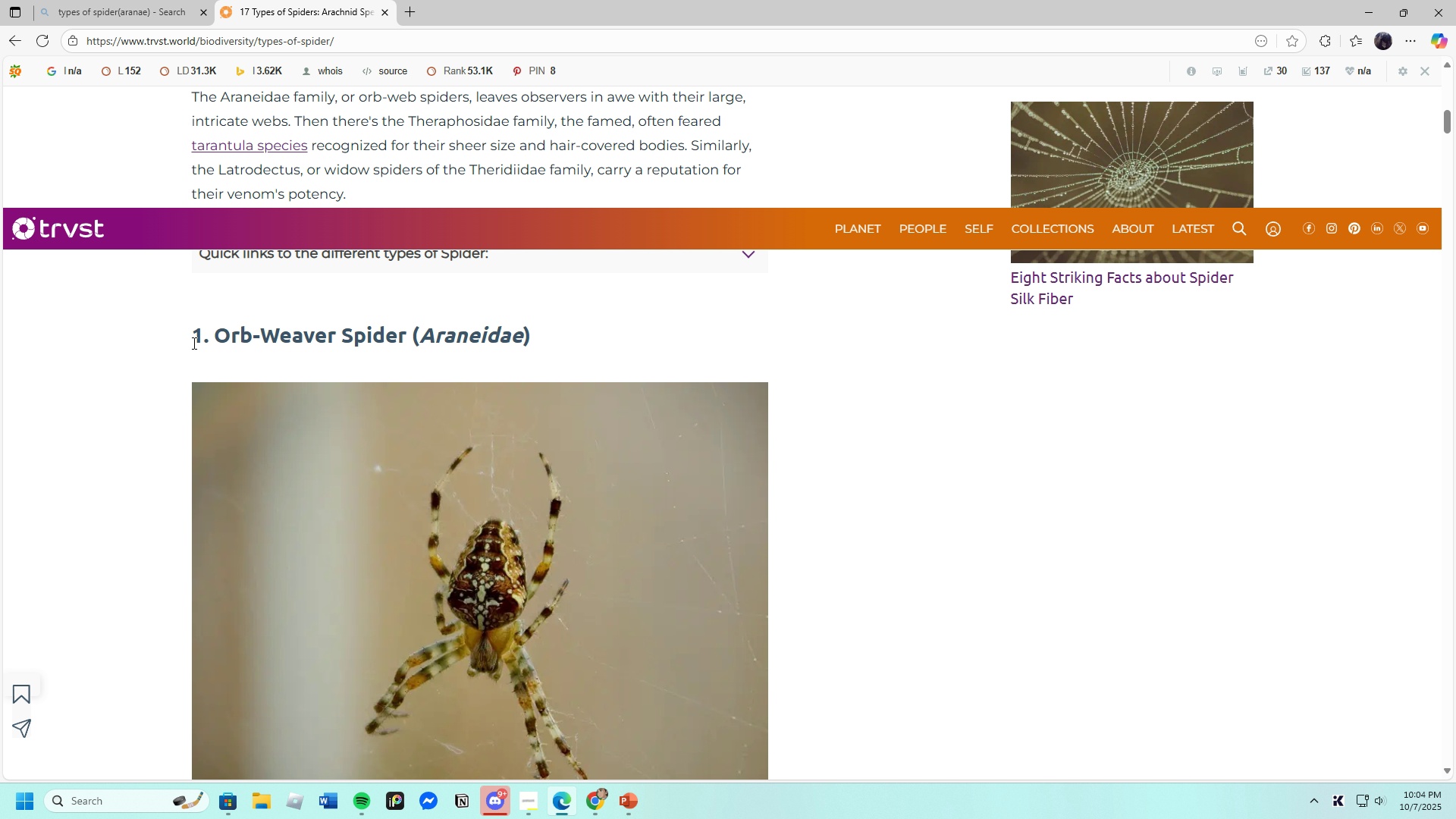 
left_click([190, 331])
 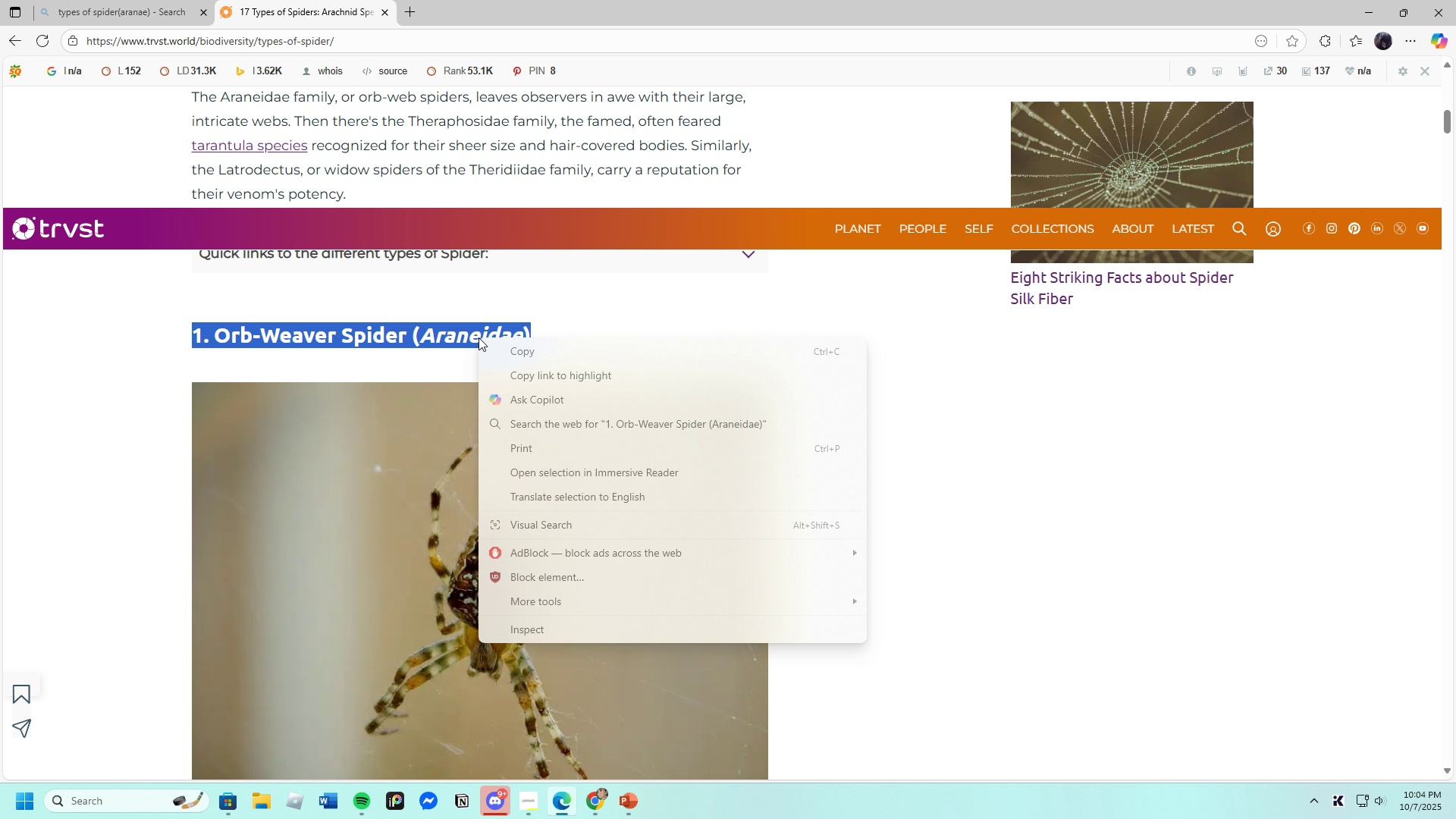 
left_click([548, 353])
 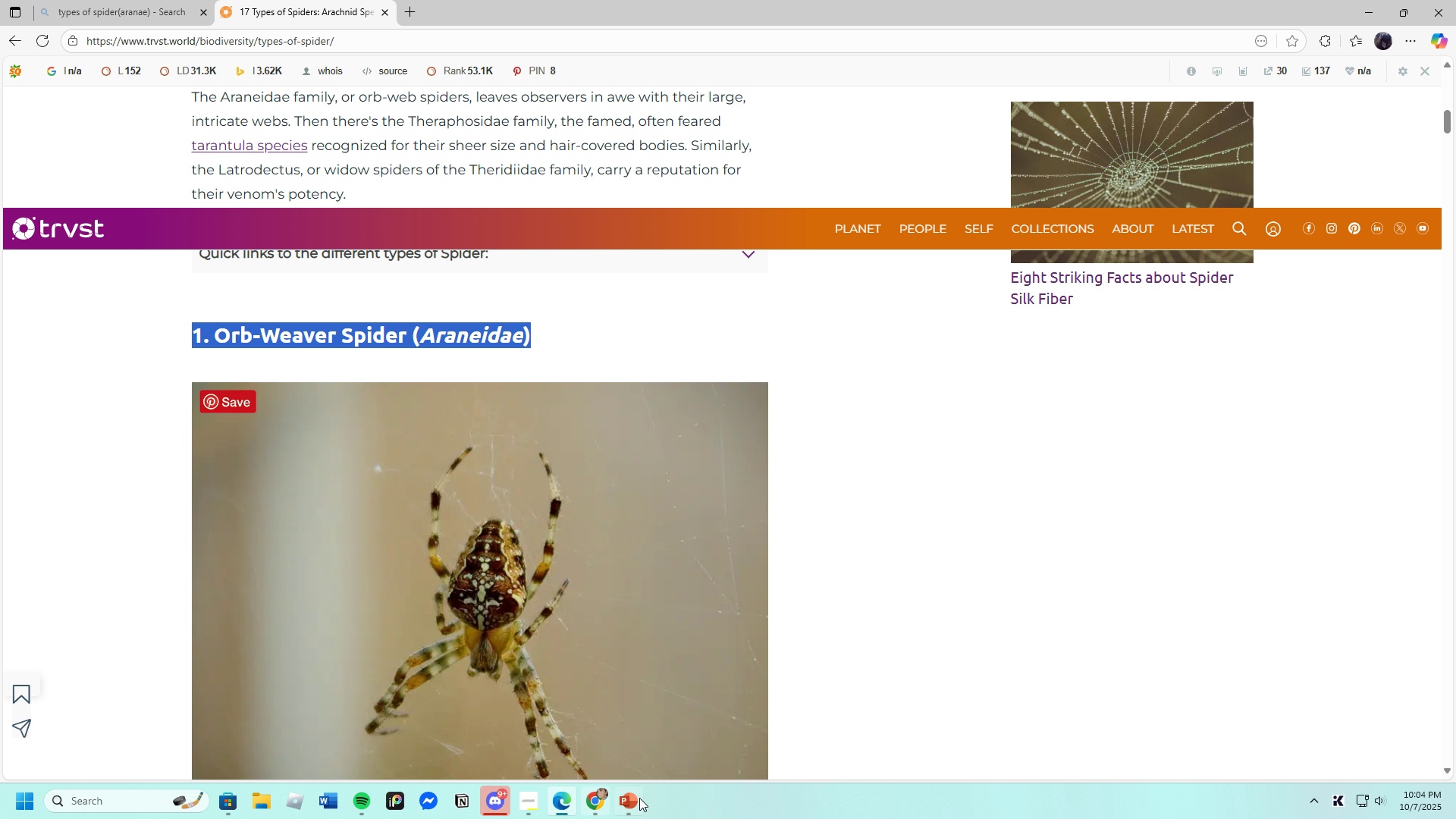 
left_click([635, 803])
 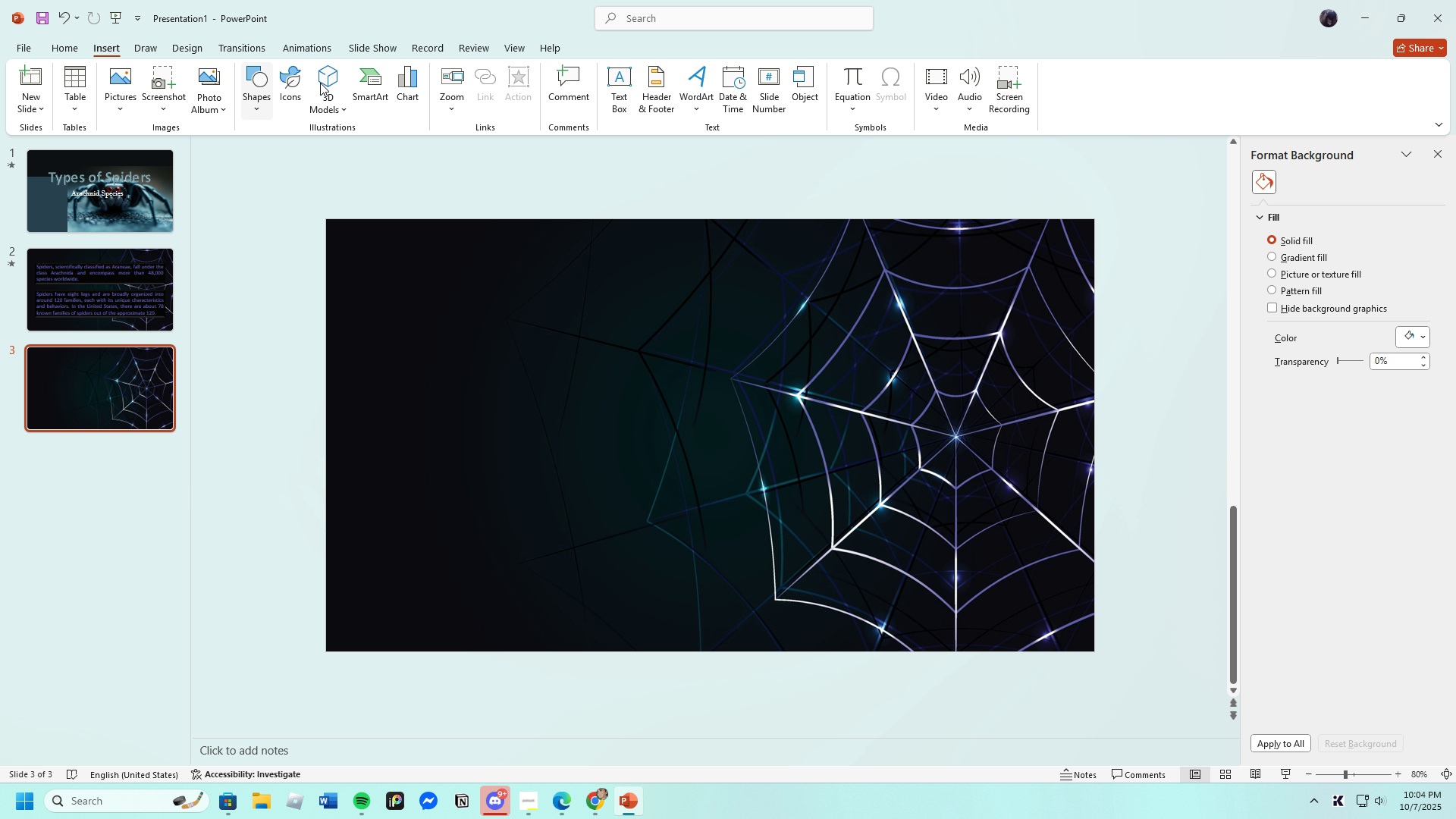 
left_click([619, 86])
 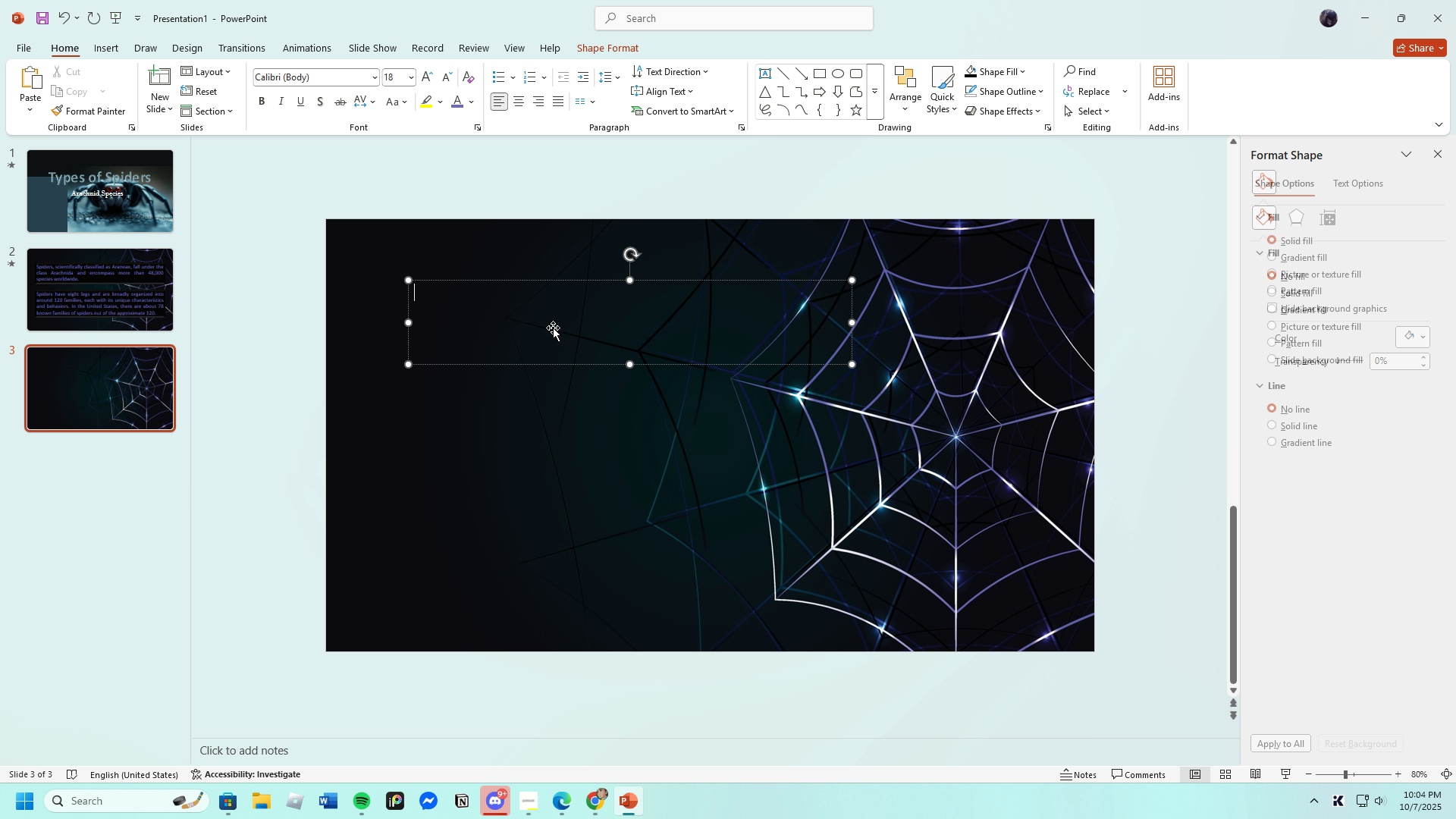 
left_click([540, 322])